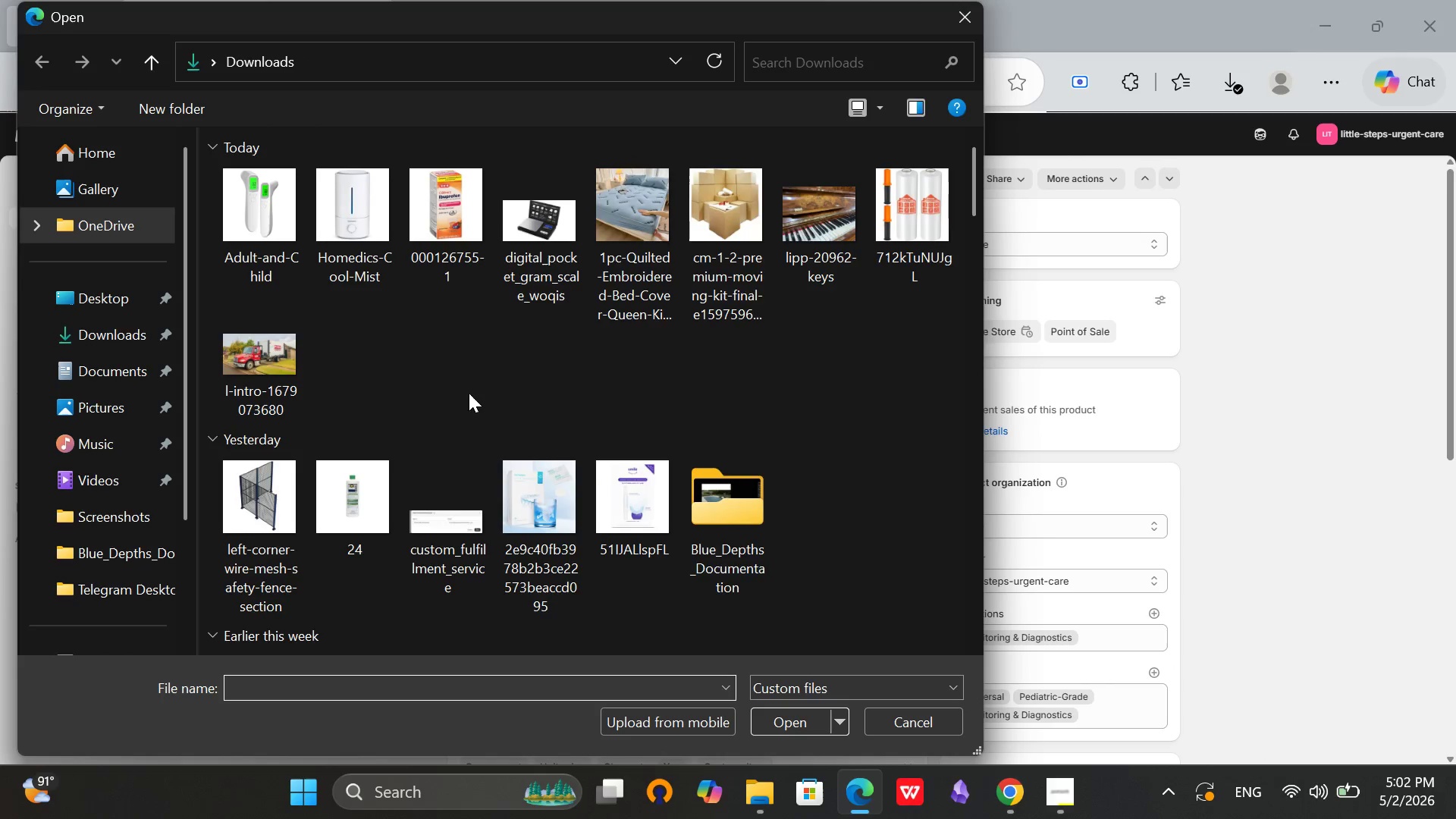 
left_click([268, 192])
 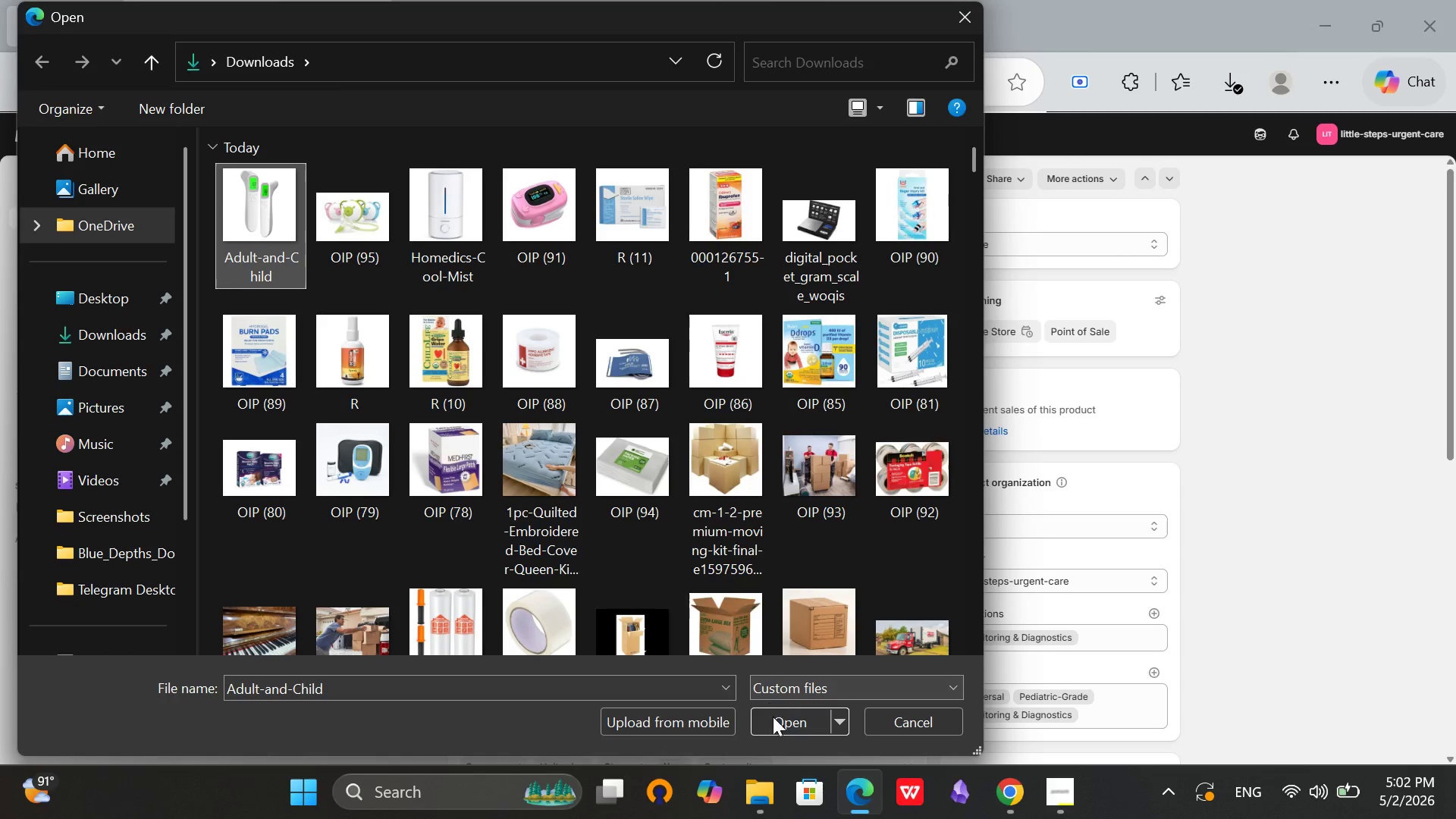 
left_click([773, 720])
 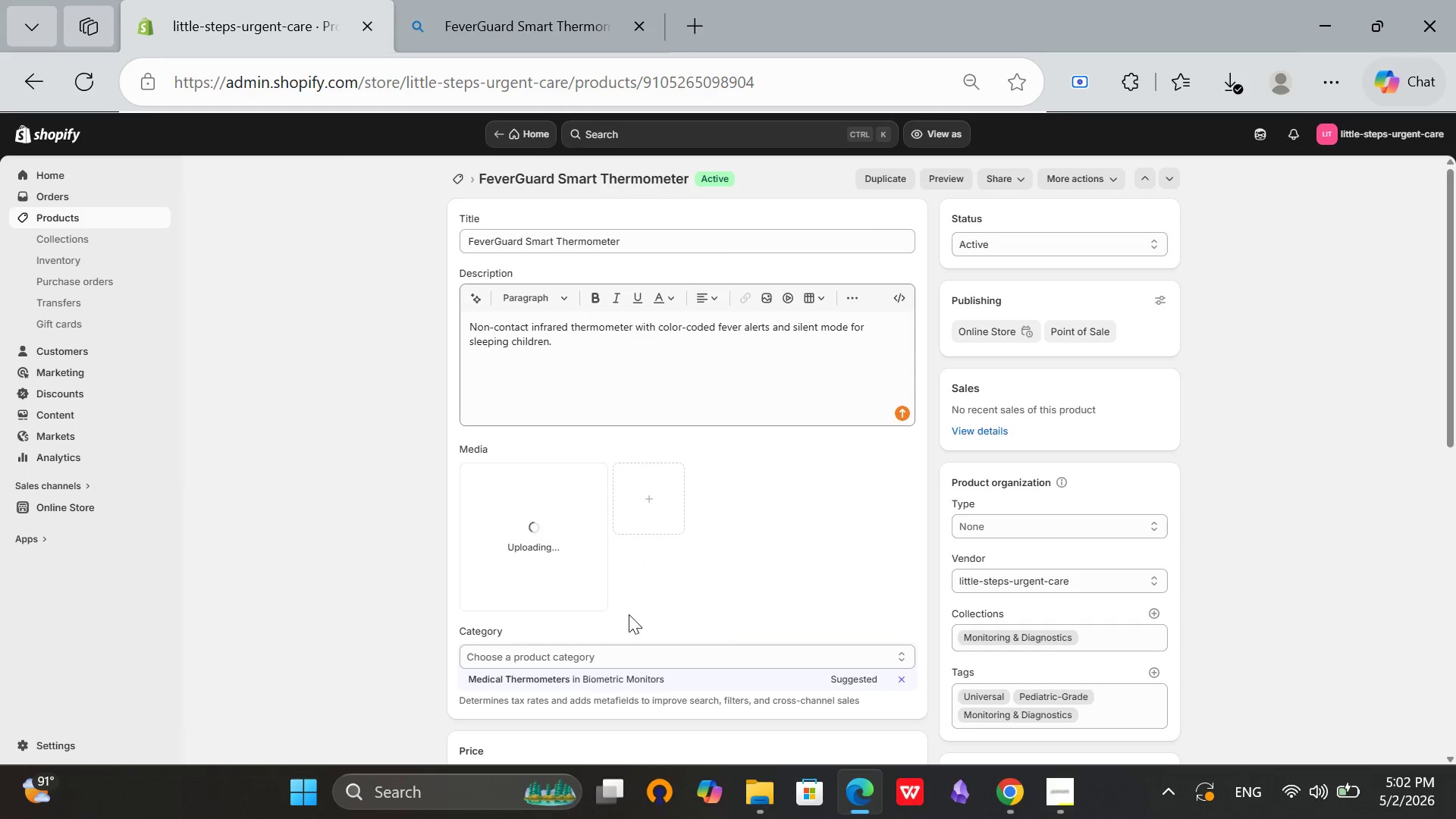 
left_click([620, 680])
 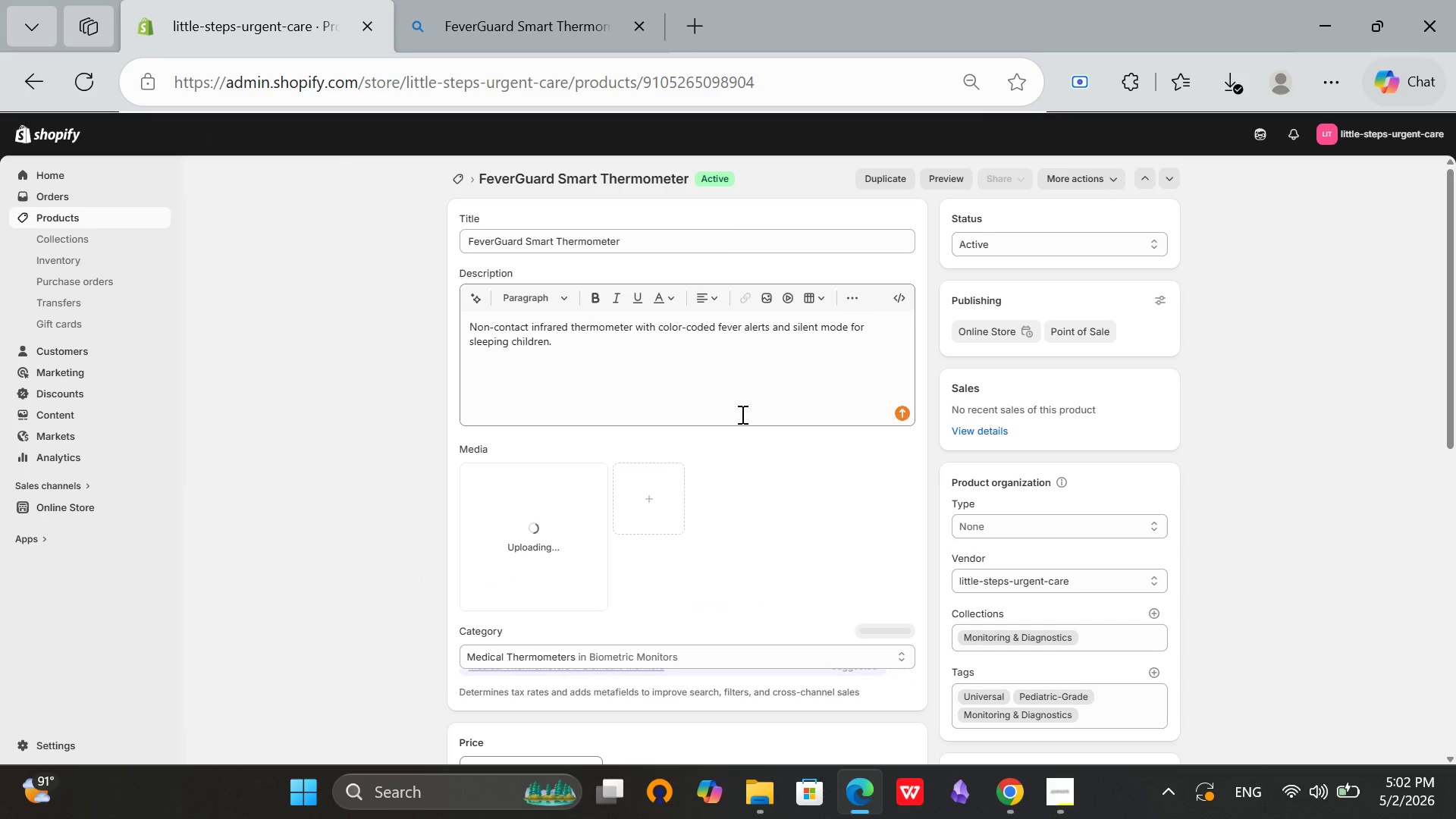 
left_click([682, 352])
 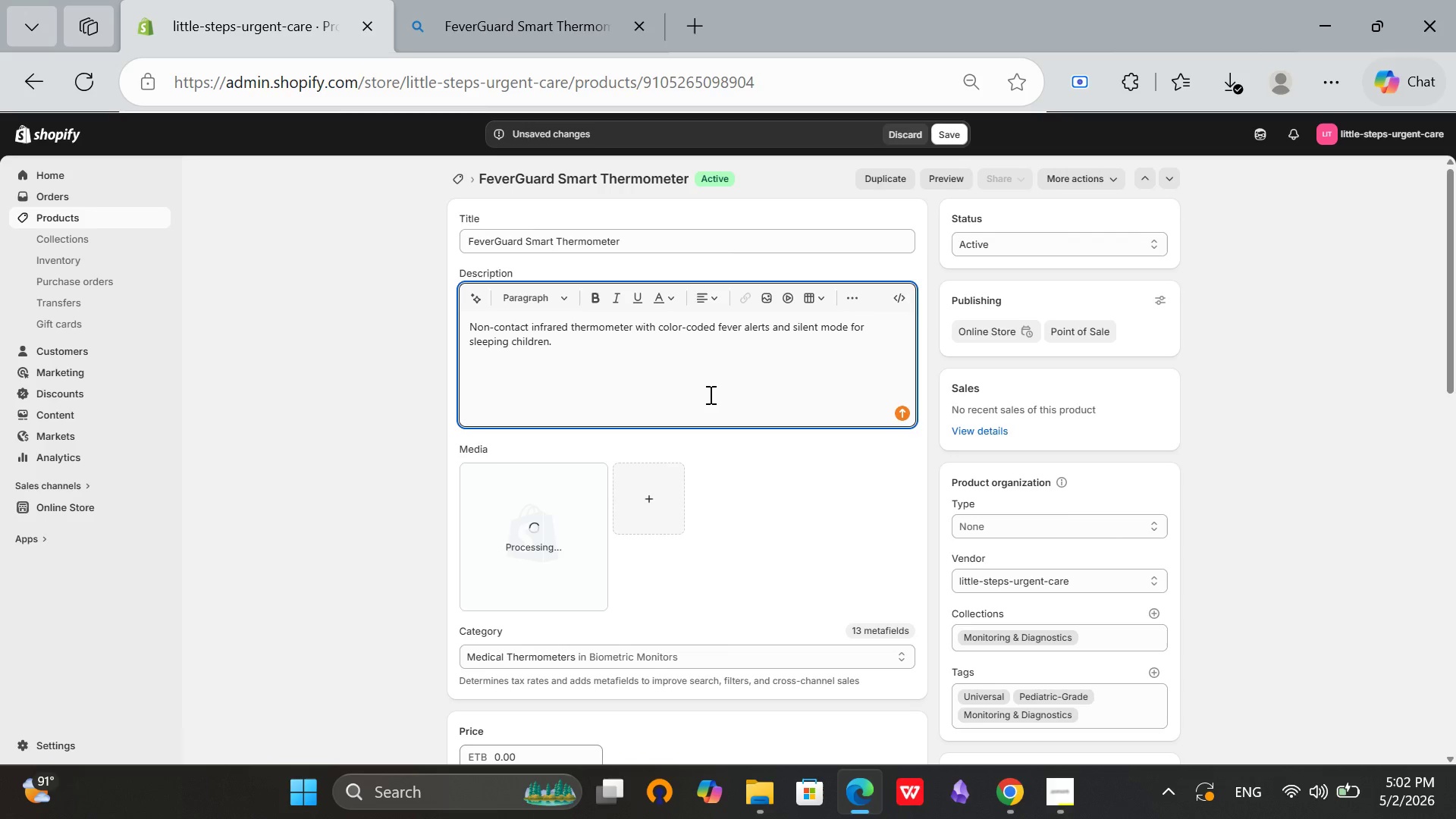 
type( Checl)
key(Backspace)
type(k temperatures quickly with a smart thermometer )
 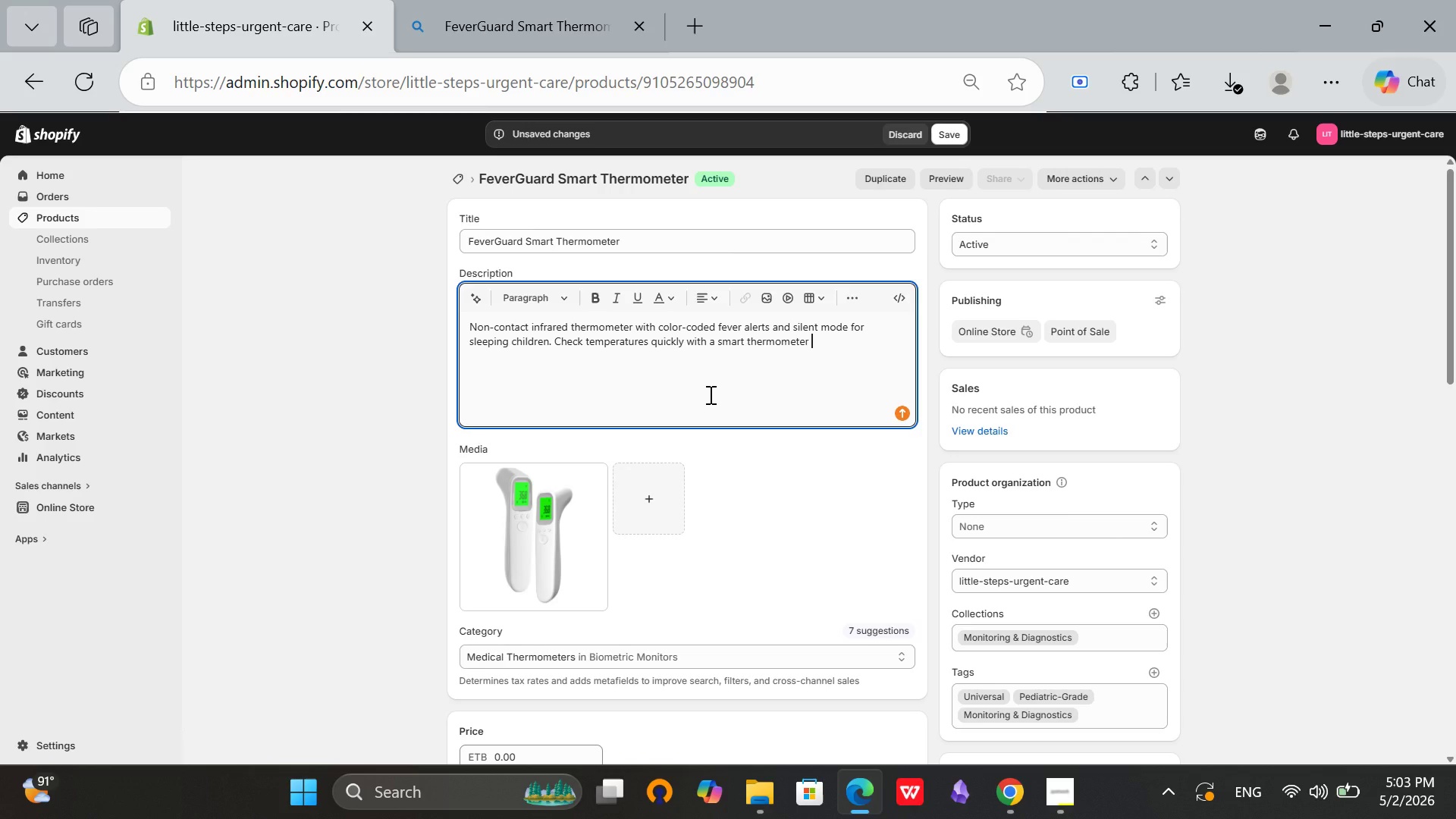 
wait(11.47)
 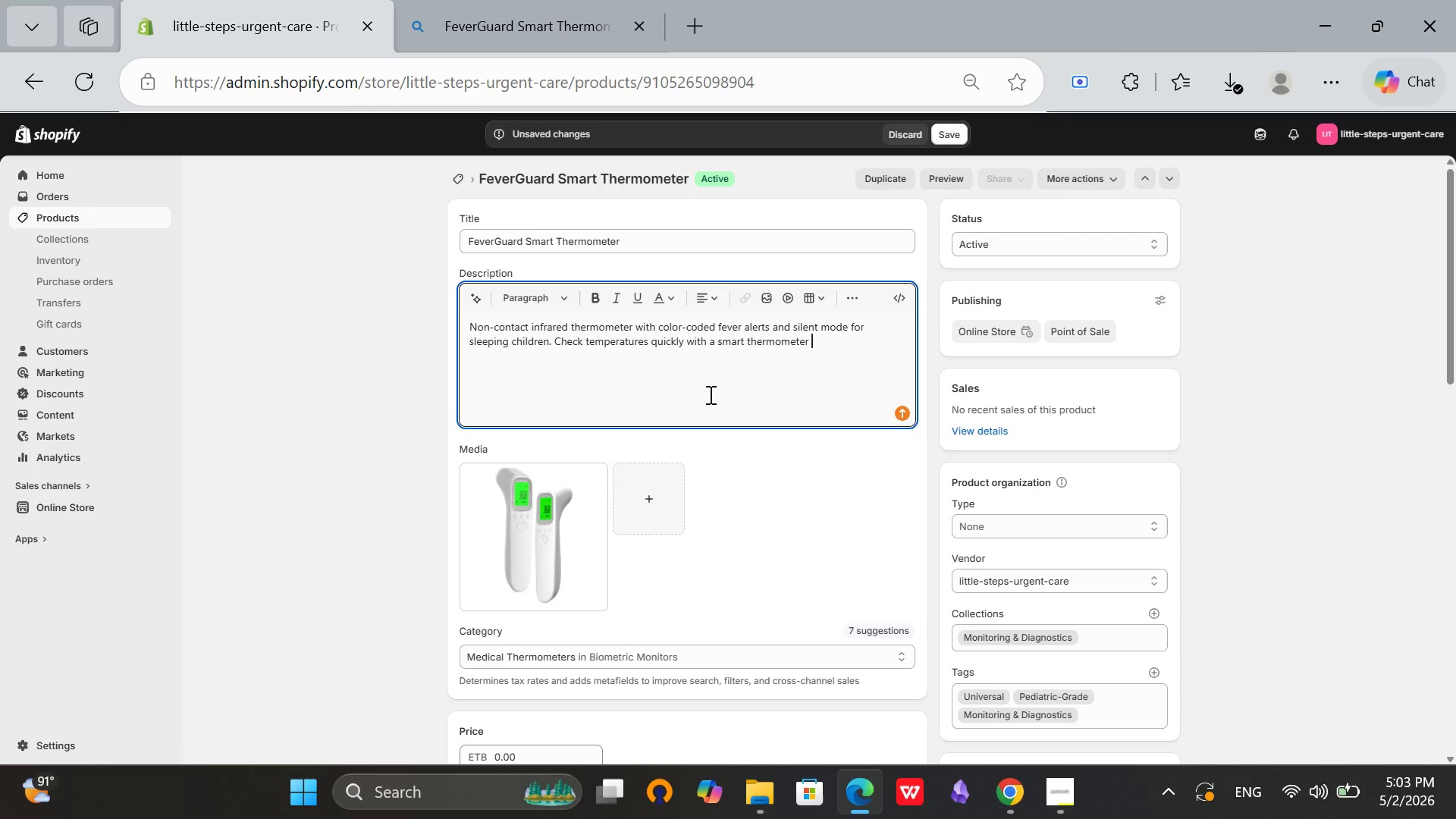 
type(designed for accuracy and ease of use.)
 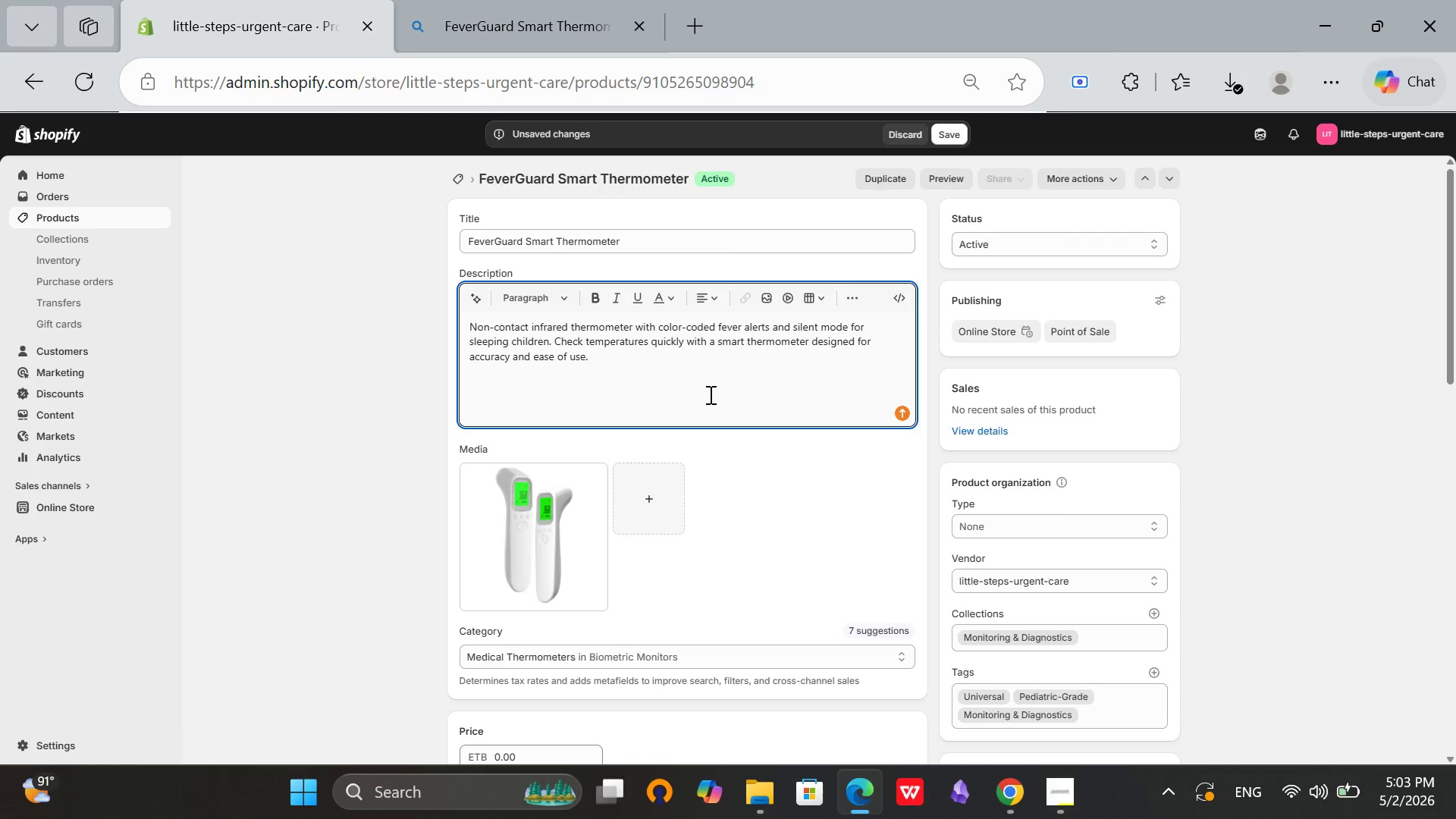 
scroll: coordinate [738, 378], scroll_direction: down, amount: 2.0
 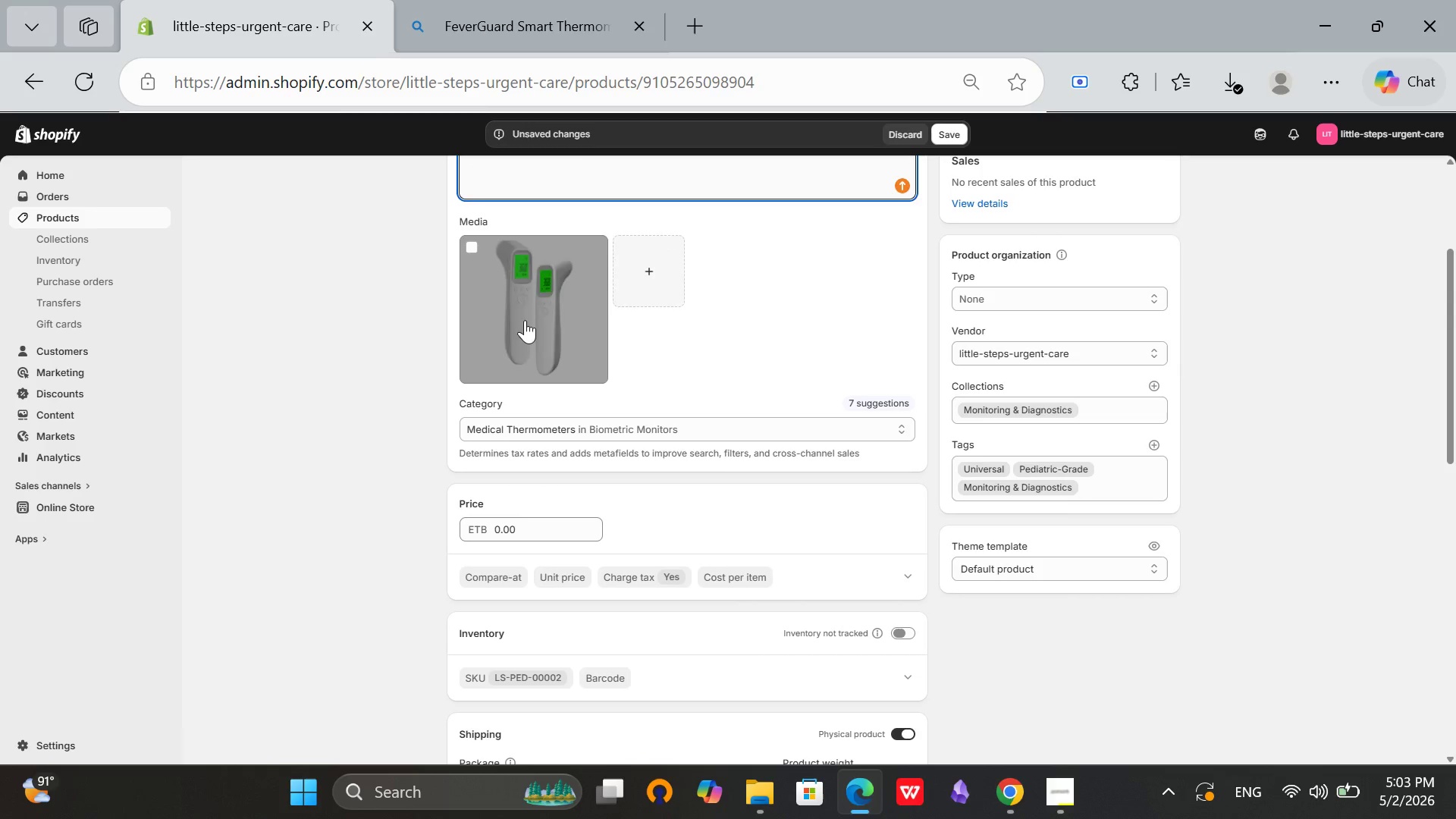 
left_click([525, 320])
 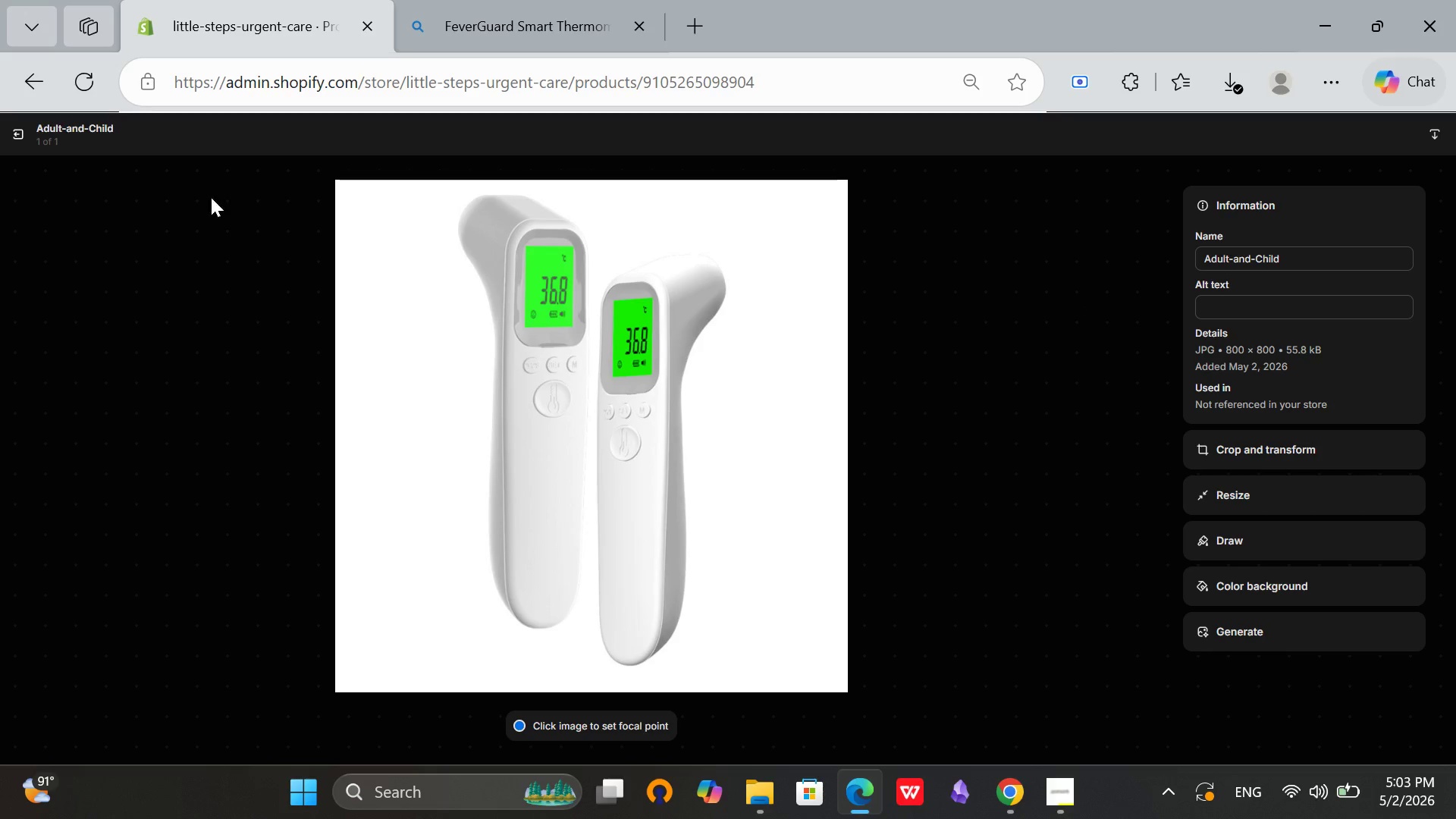 
left_click([20, 136])
 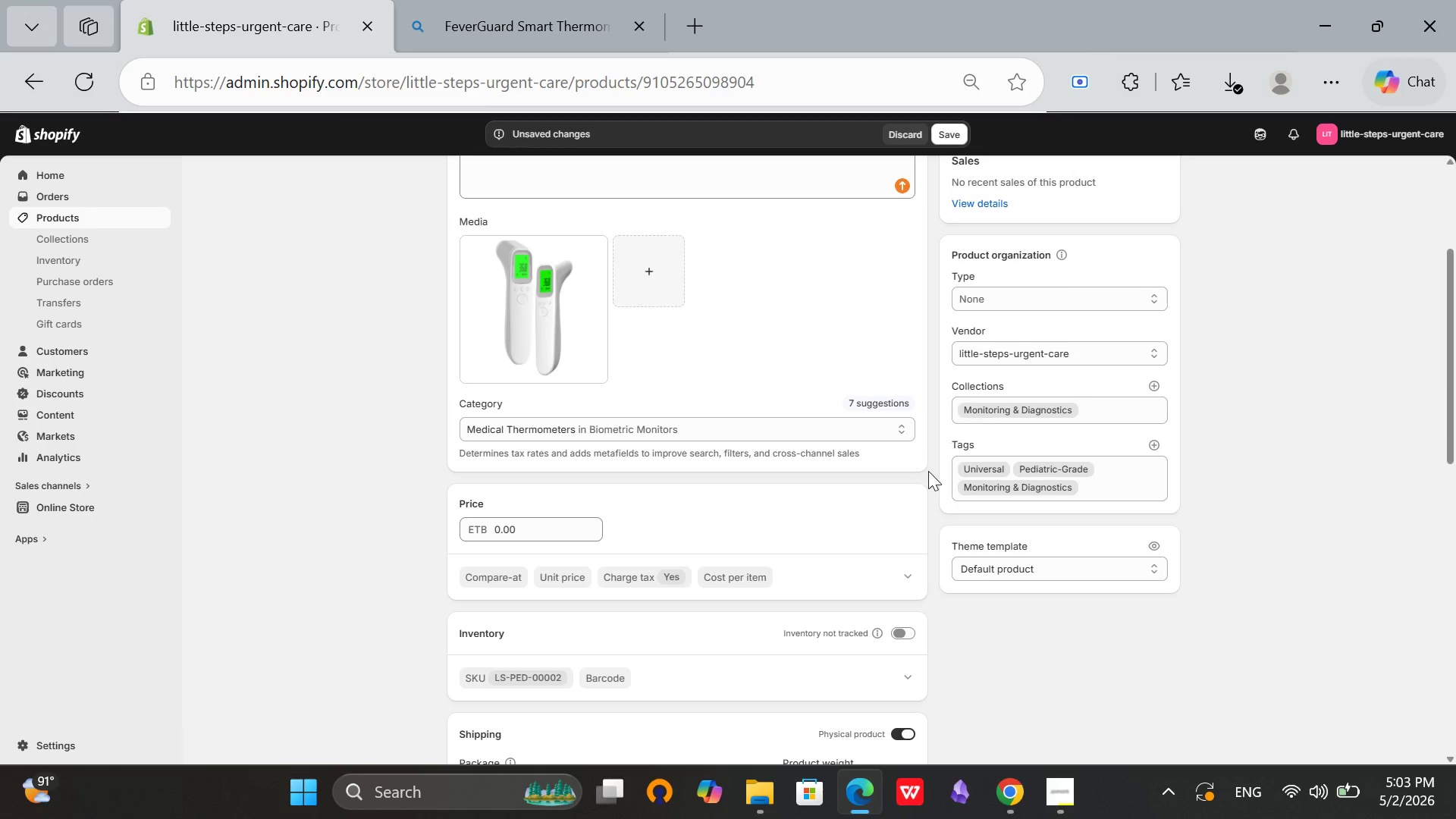 
scroll: coordinate [921, 486], scroll_direction: down, amount: 3.0
 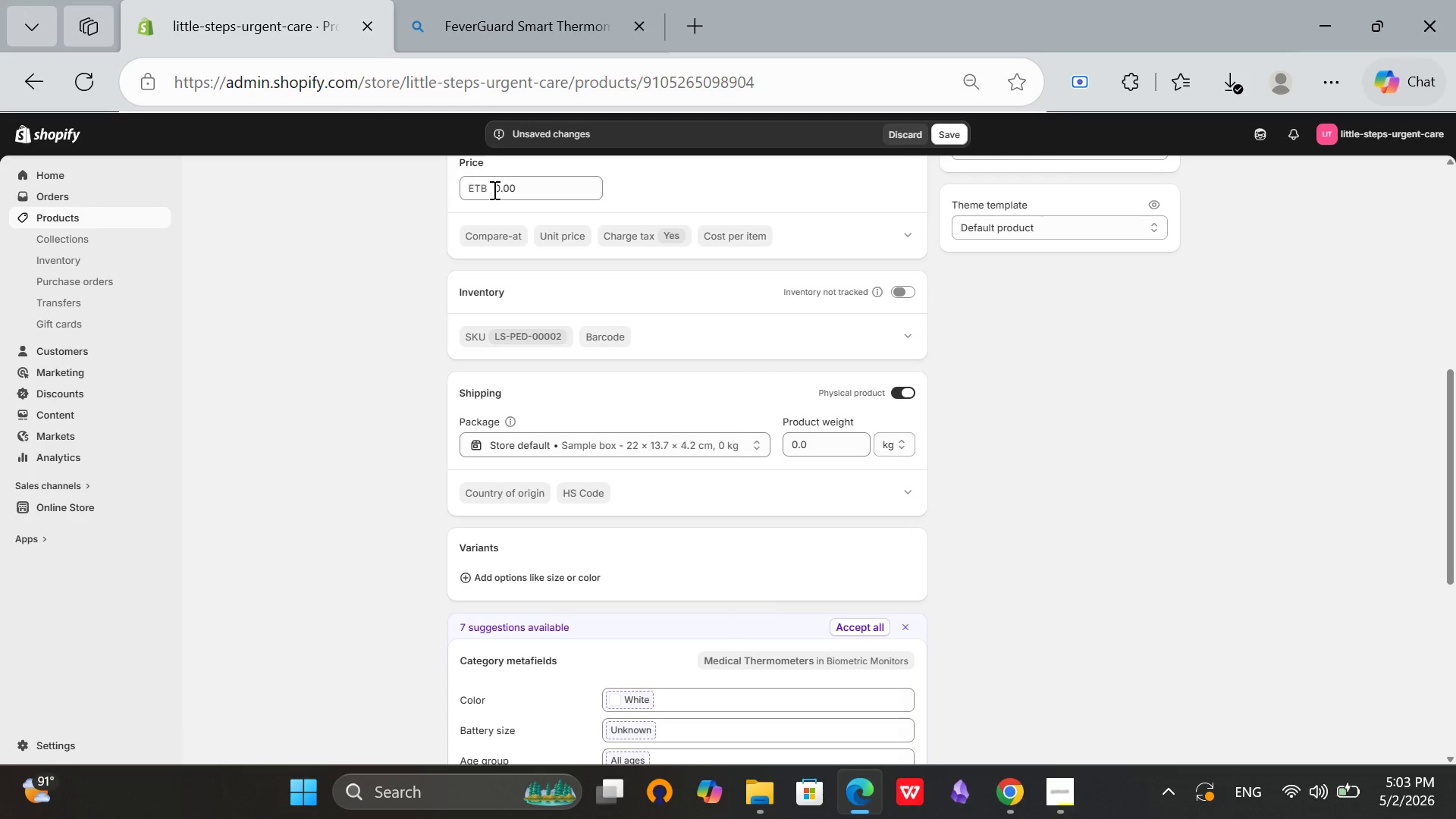 
left_click([494, 193])
 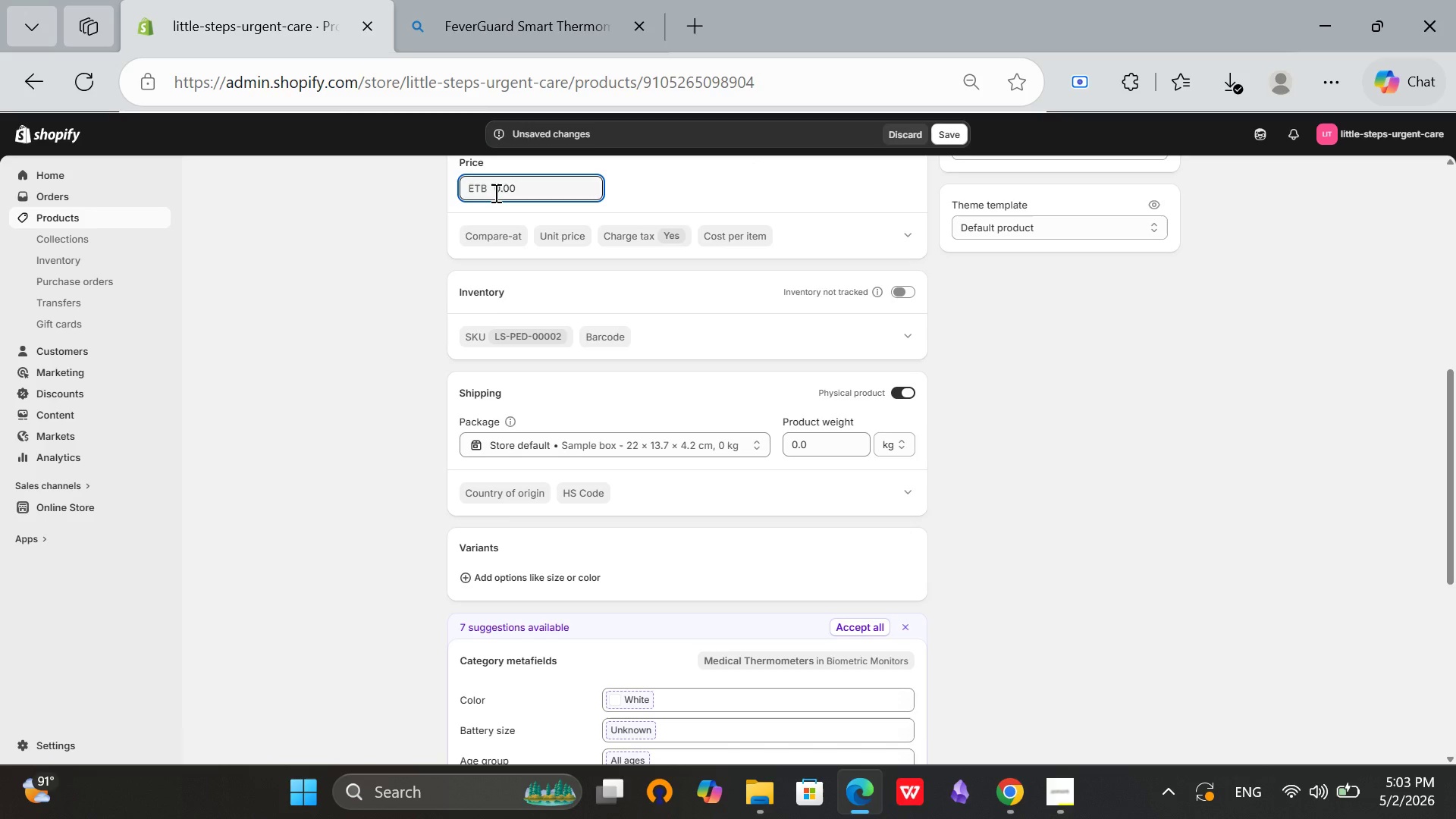 
key(3)
 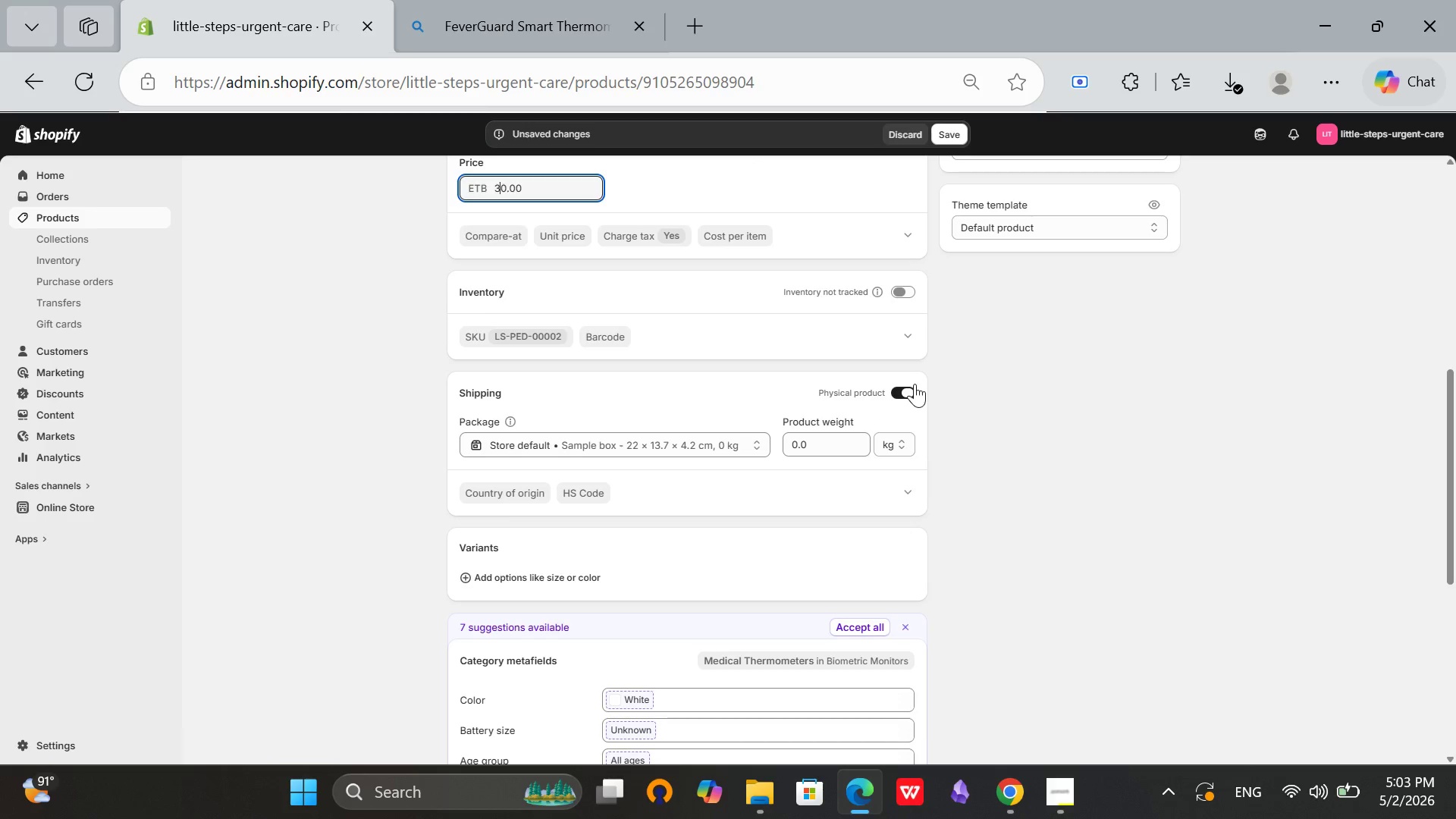 
left_click([902, 288])
 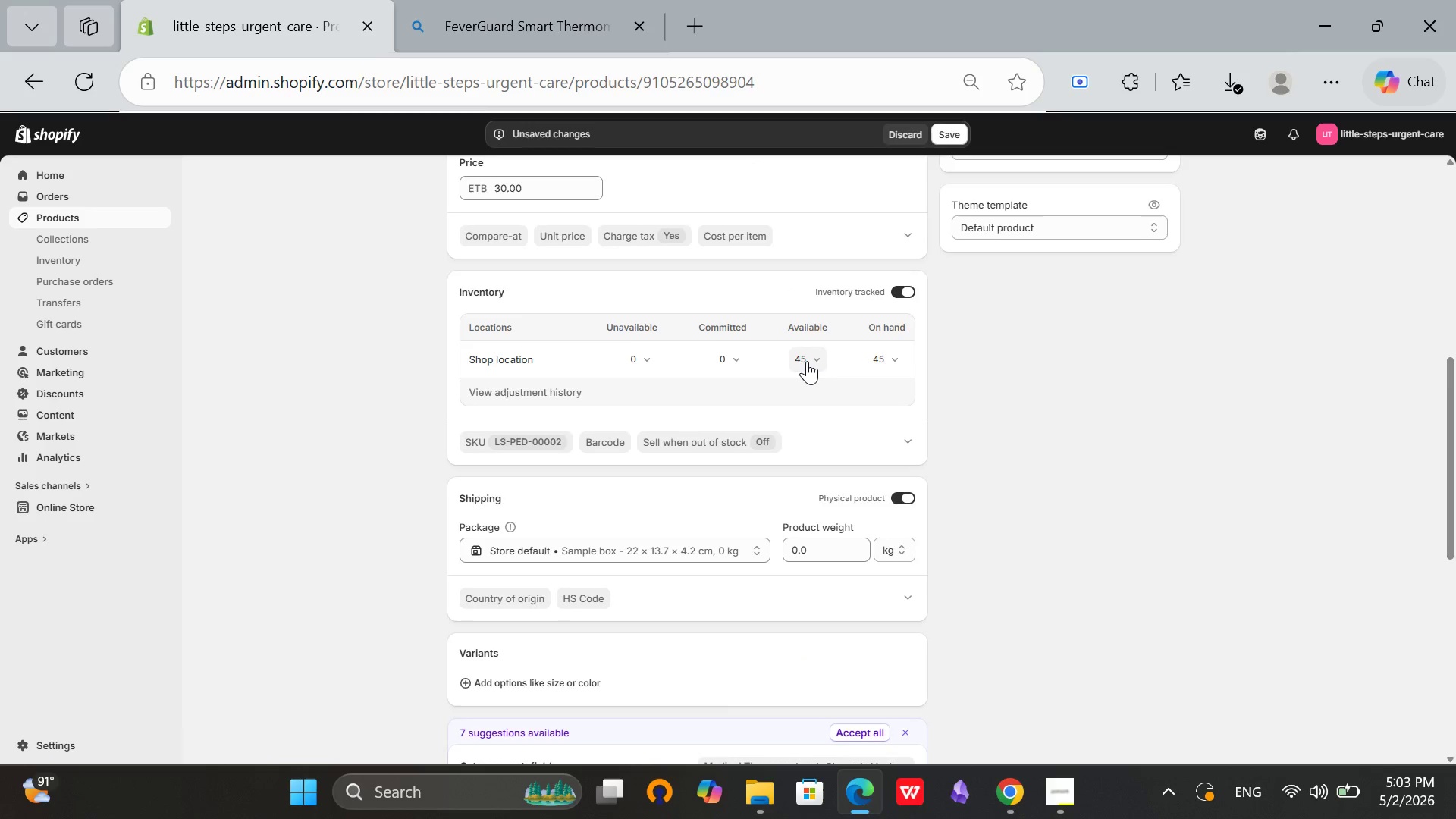 
scroll: coordinate [800, 391], scroll_direction: down, amount: 3.0
 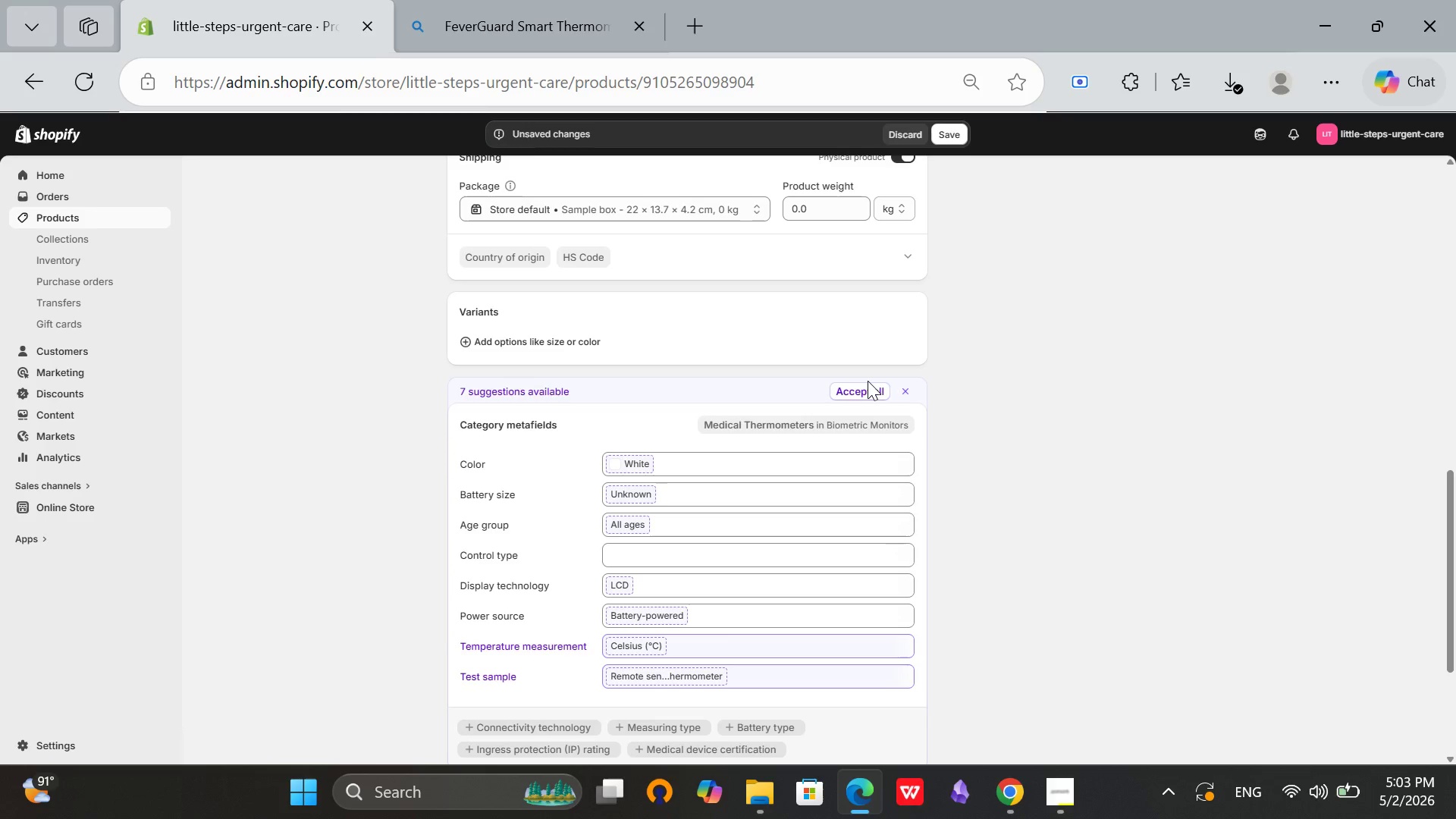 
double_click([858, 388])
 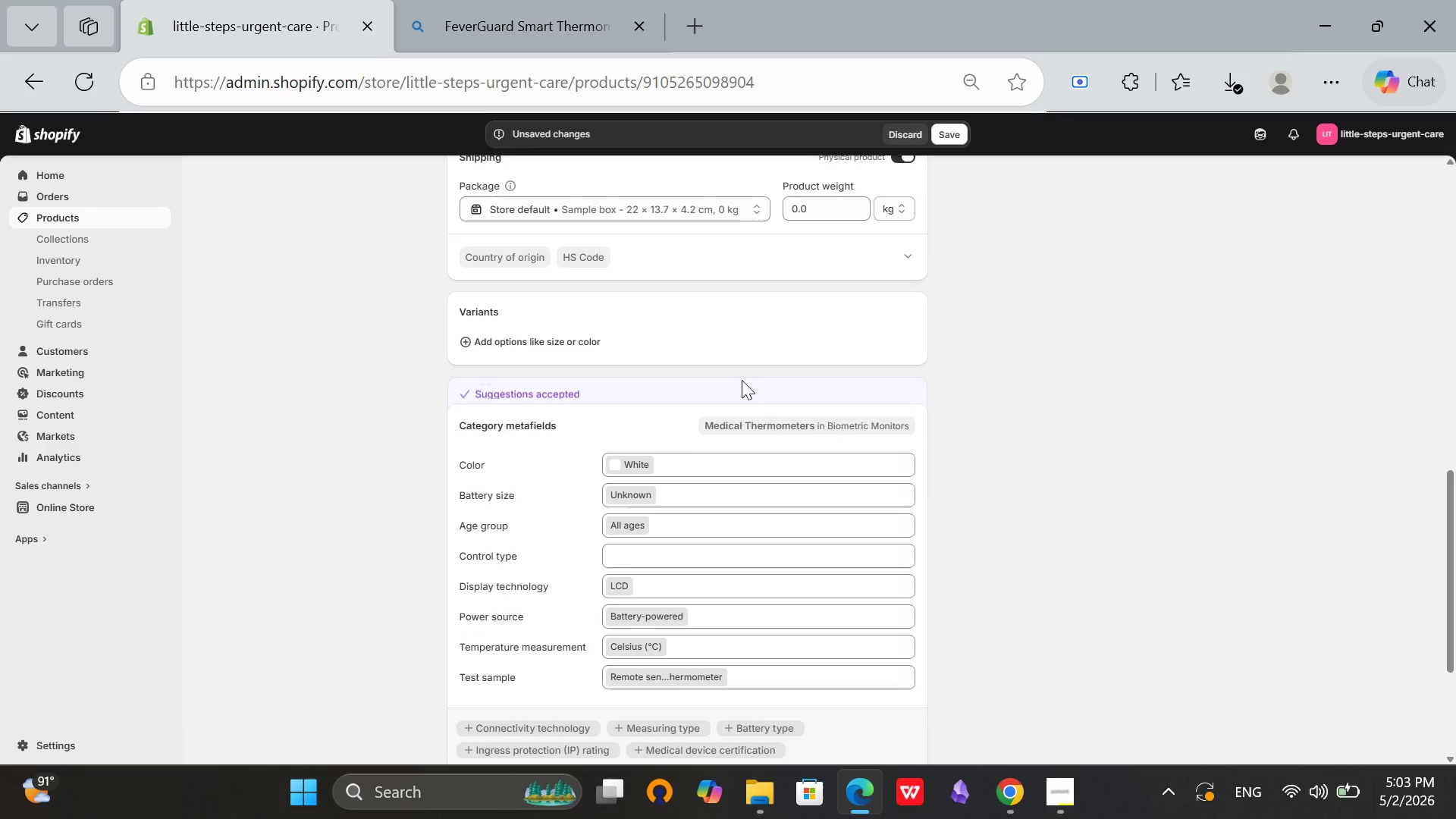 
scroll: coordinate [742, 380], scroll_direction: down, amount: 6.0
 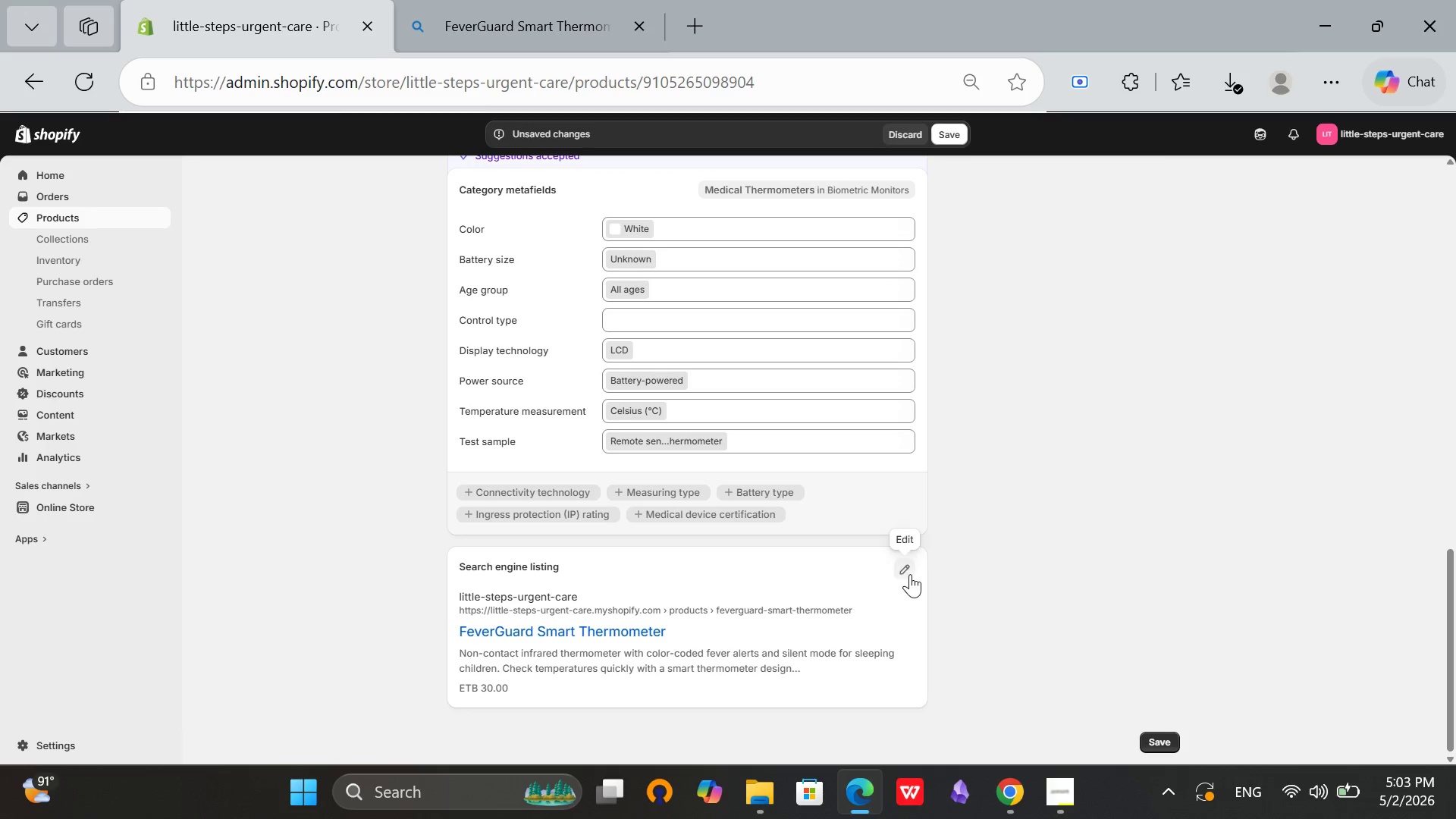 
left_click([910, 573])
 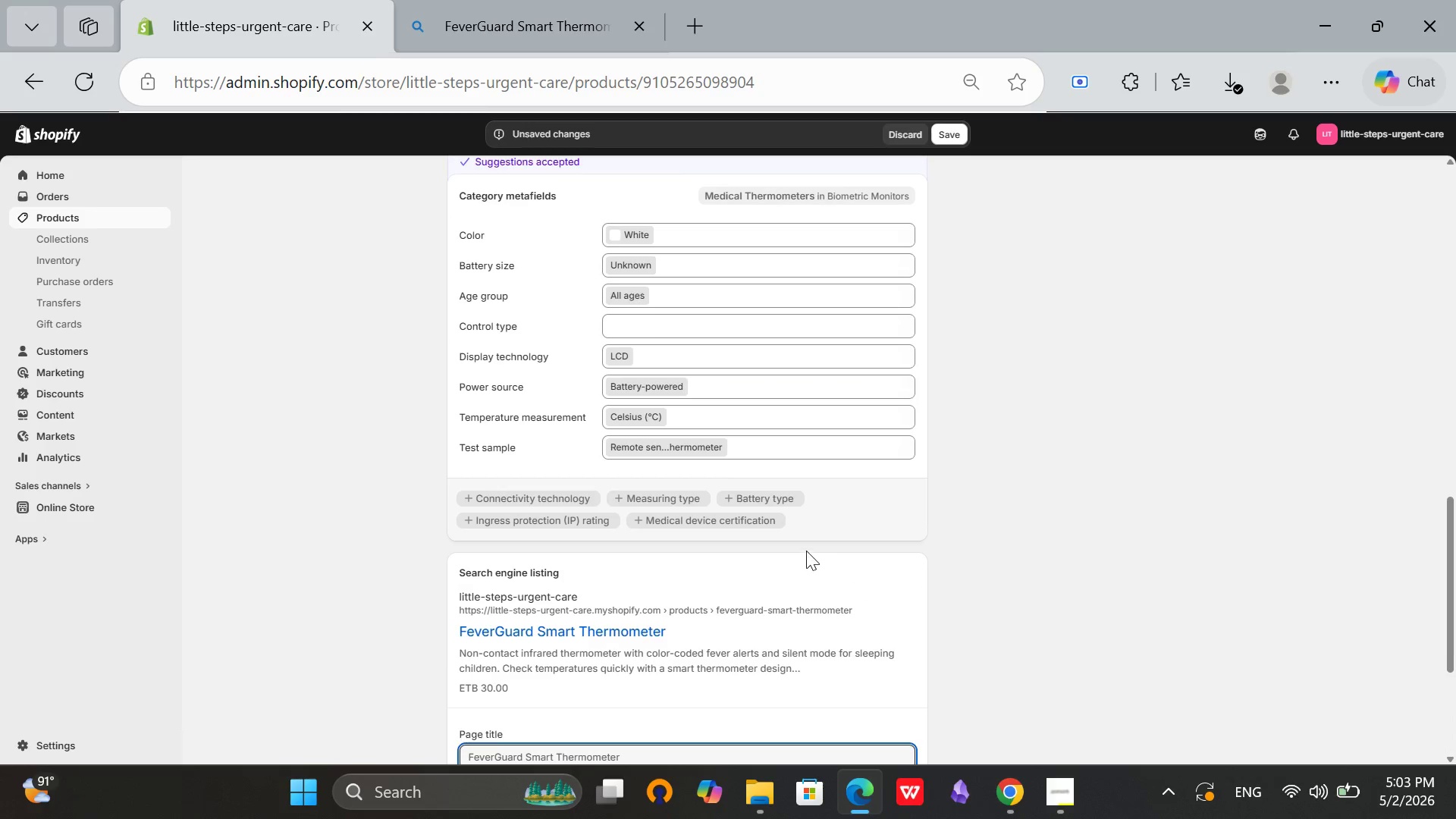 
scroll: coordinate [803, 551], scroll_direction: down, amount: 5.0
 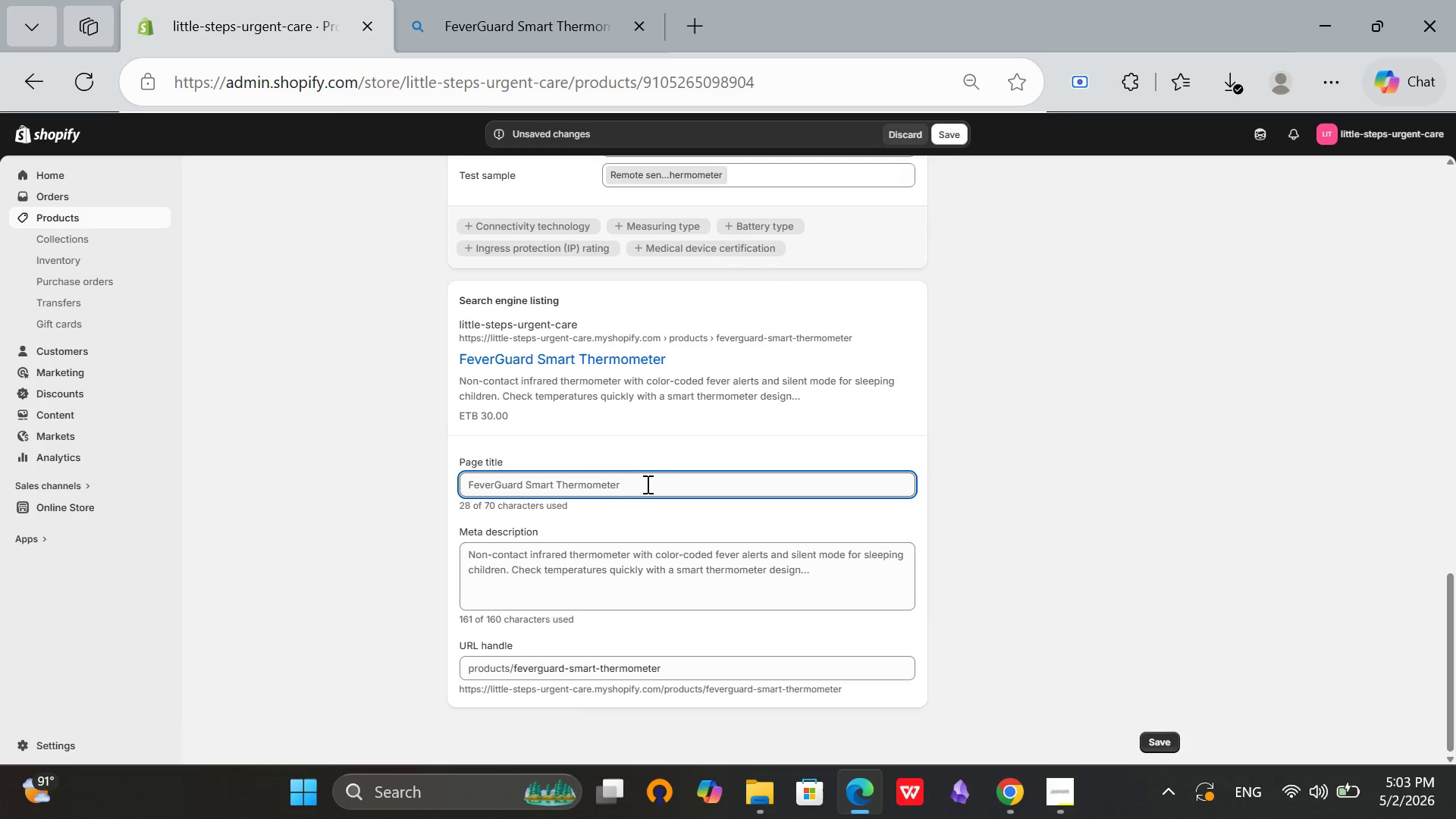 
left_click([647, 485])
 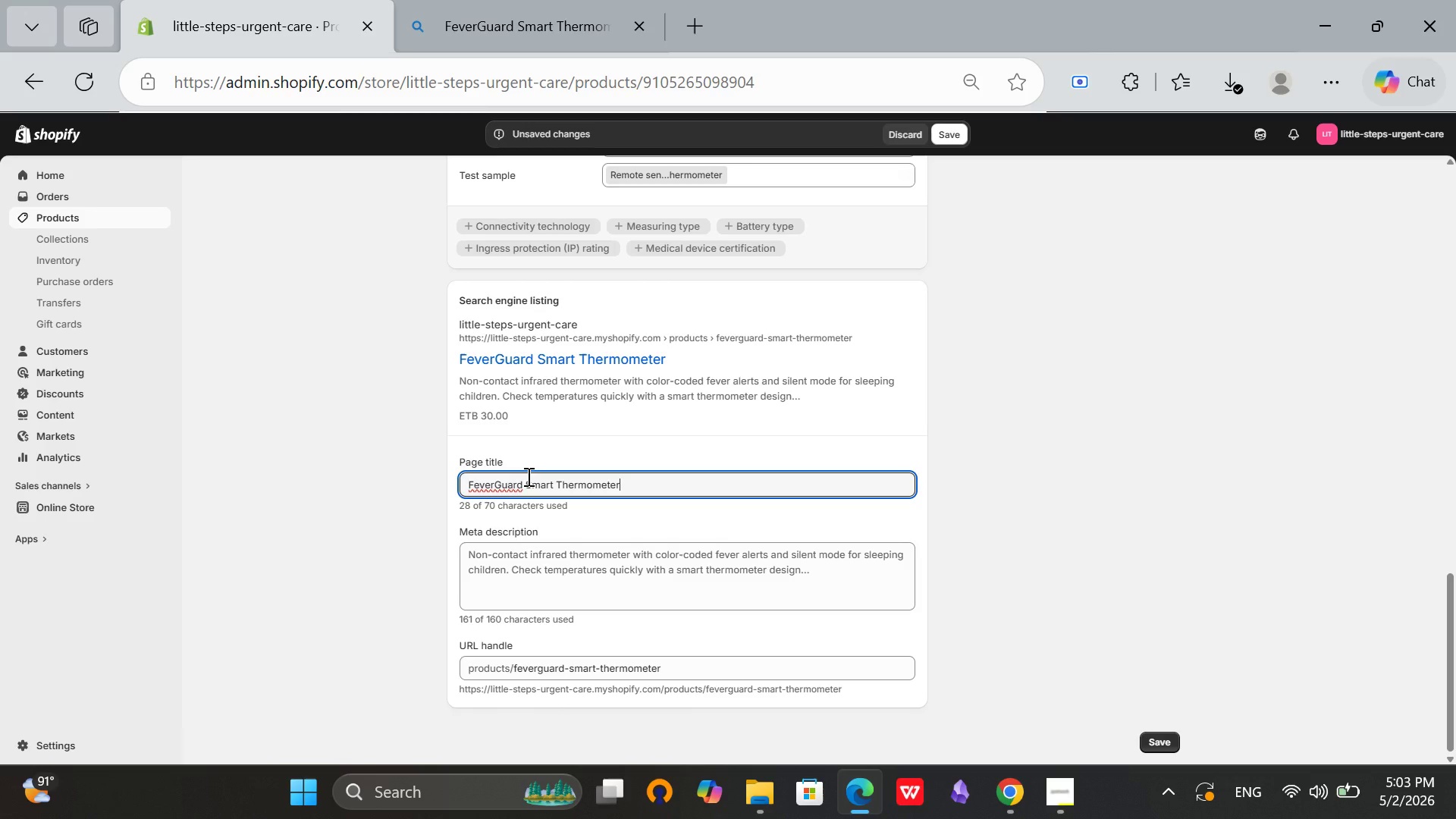 
hold_key(key=Backspace, duration=1.14)
 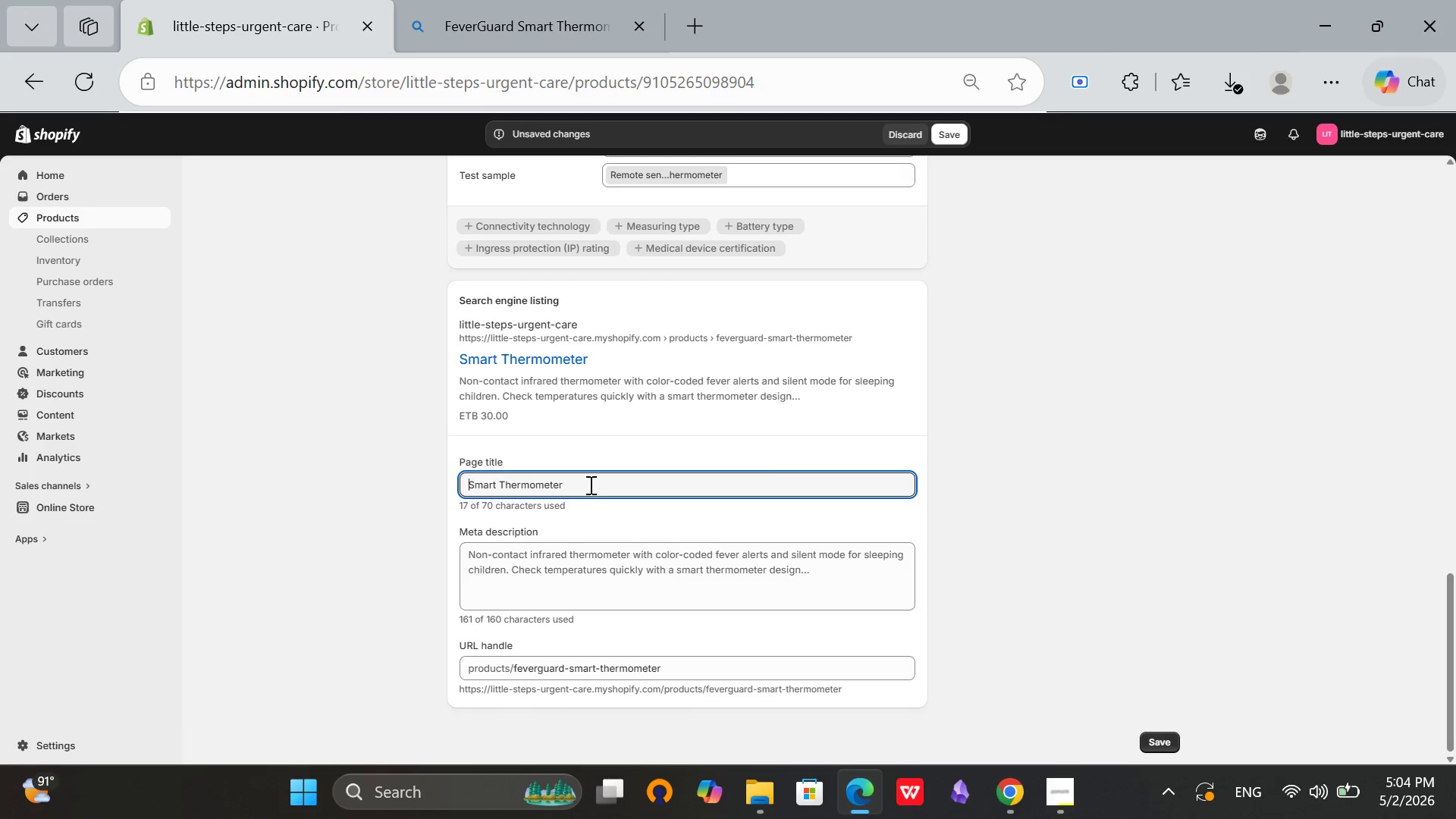 
left_click([589, 485])
 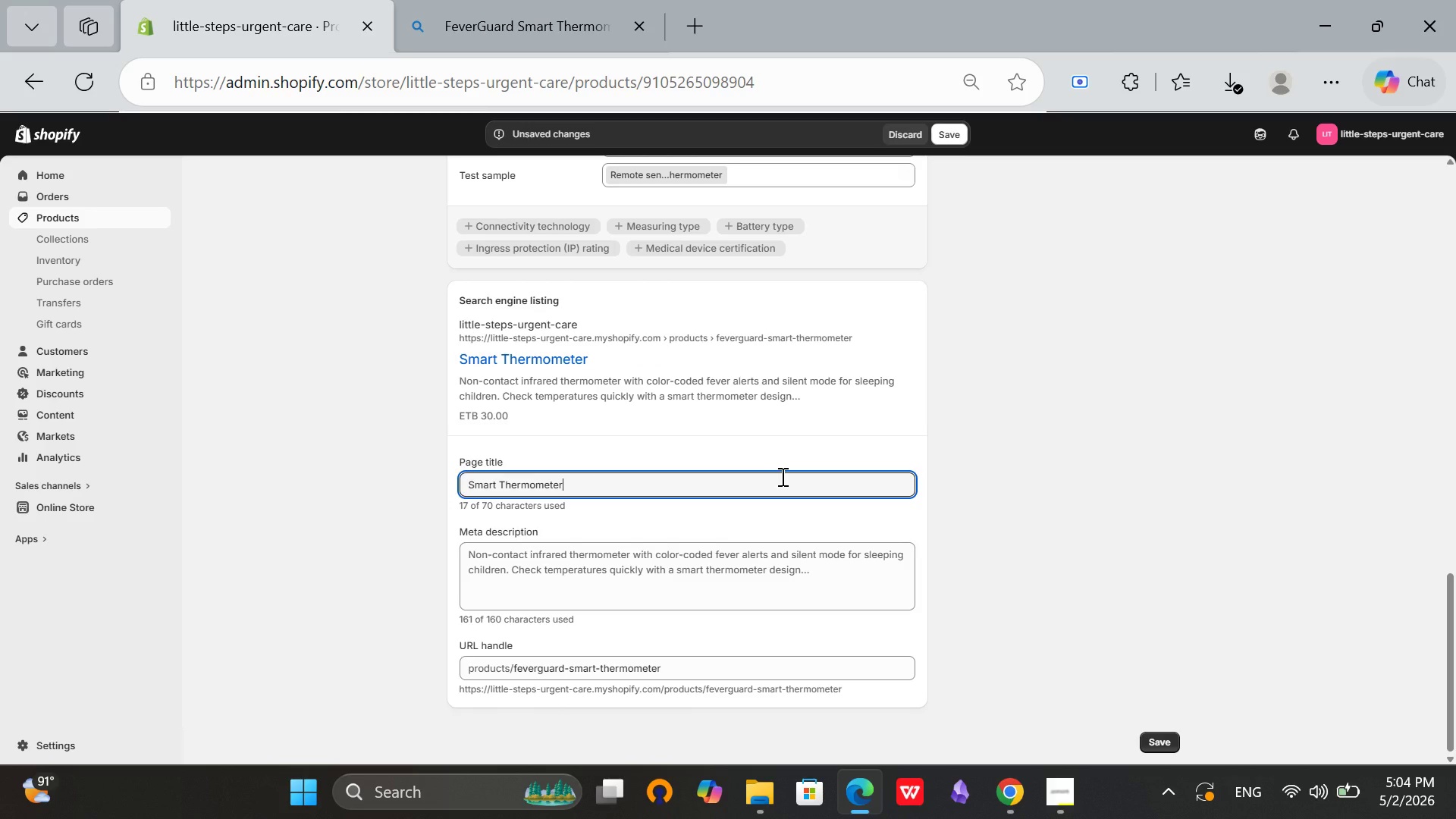 
type( for Kids - Fast & Accurata)
key(Backspace)
type(e Fevr)
key(Backspace)
type(er Detection)
 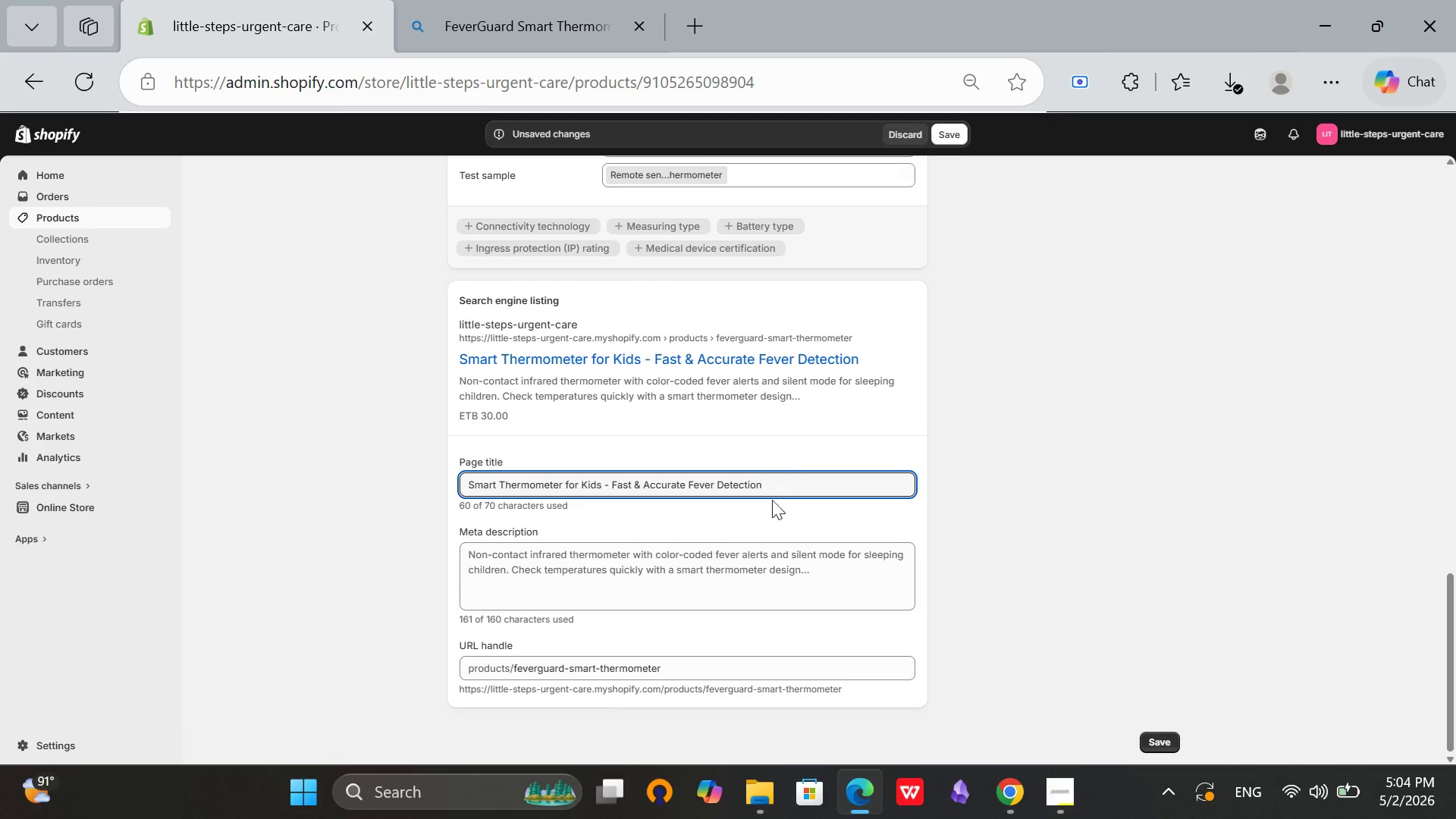 
left_click([788, 566])
 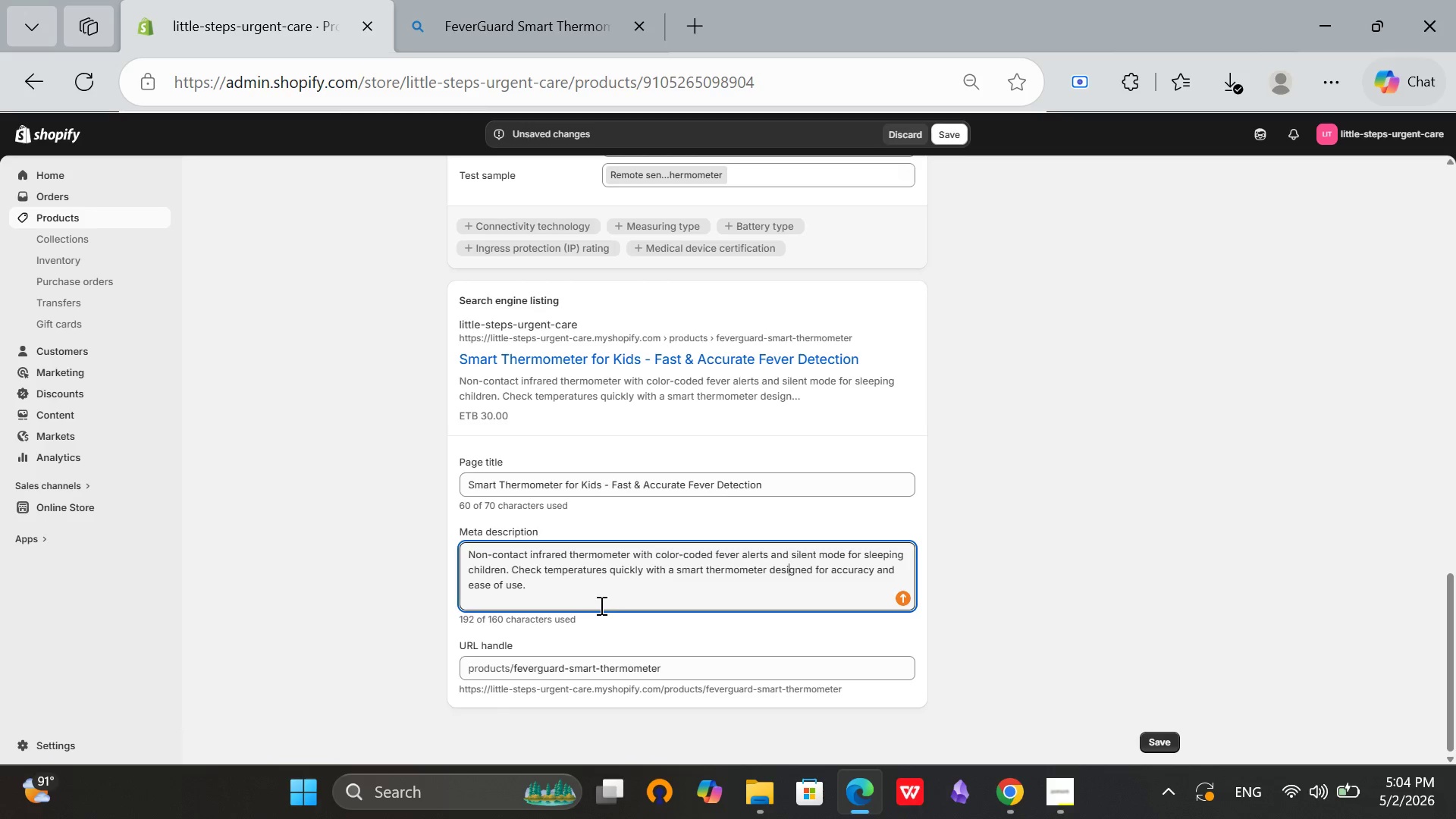 
key(Control+A)
 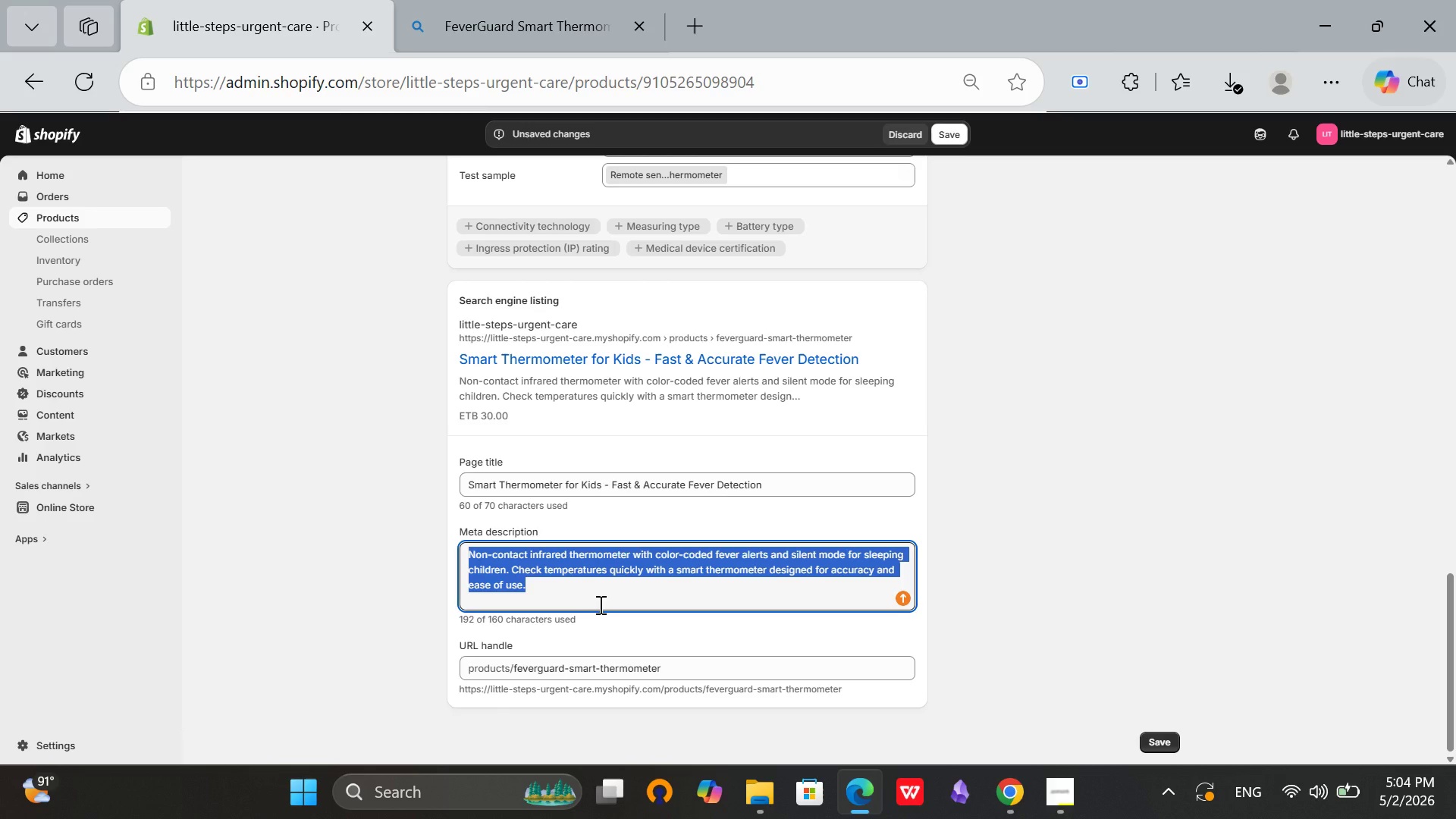 
key(Backspace)
type(Monitor fever )
 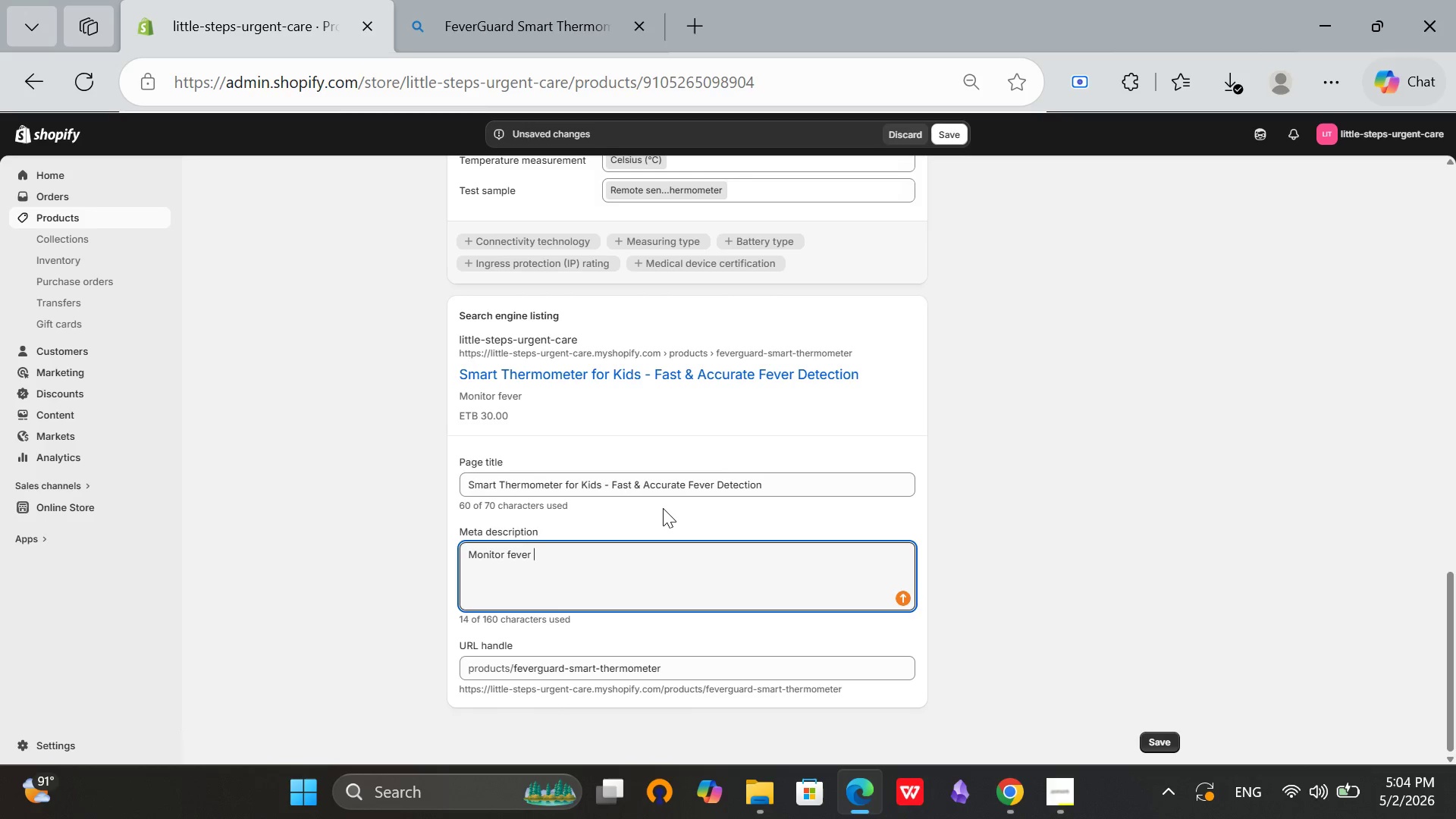 
type(instantly with a smart thermometer. Accurate, fast readings for babies and cj)
key(Backspace)
type(hildren.)
 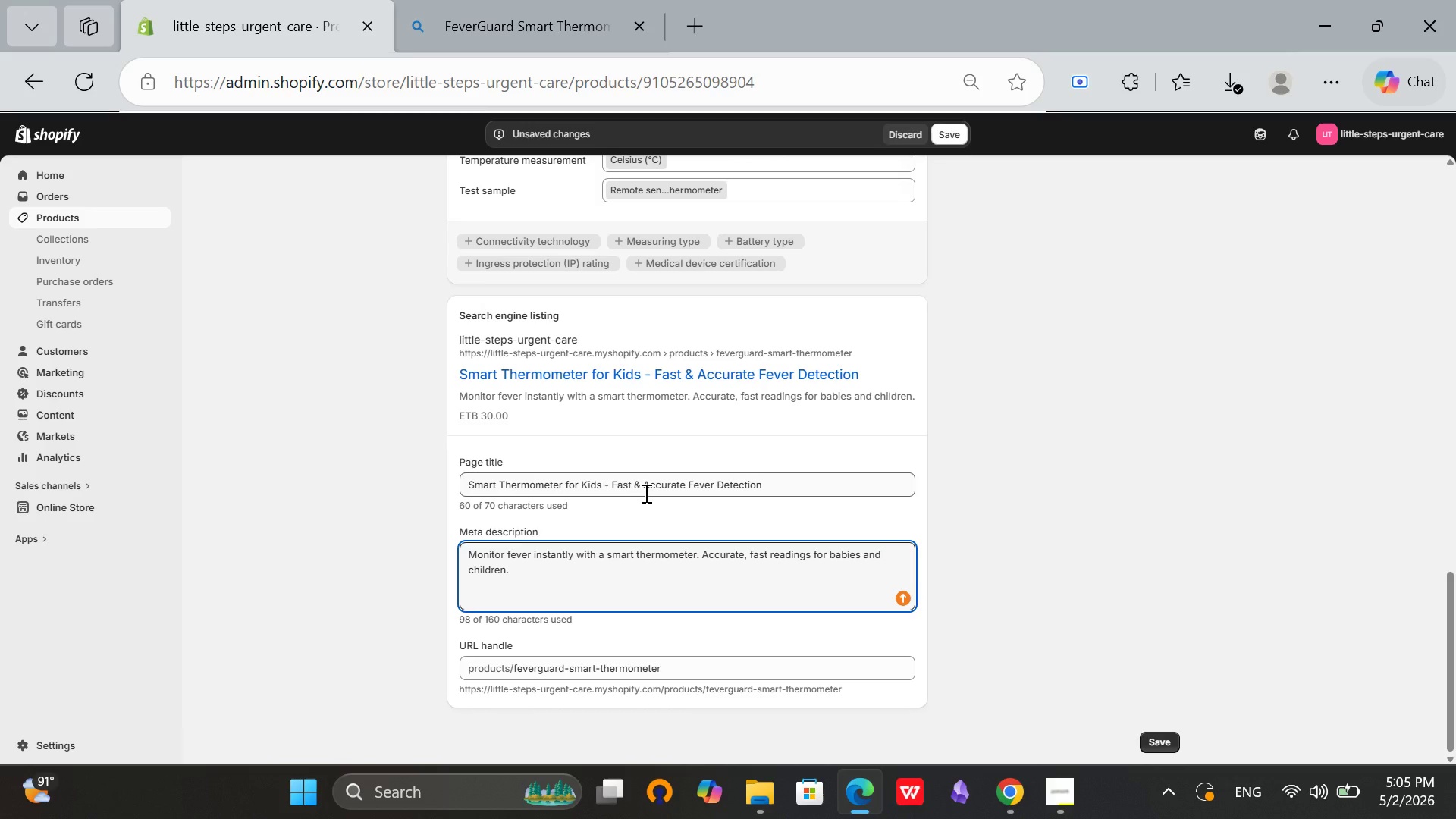 
key(Space)
 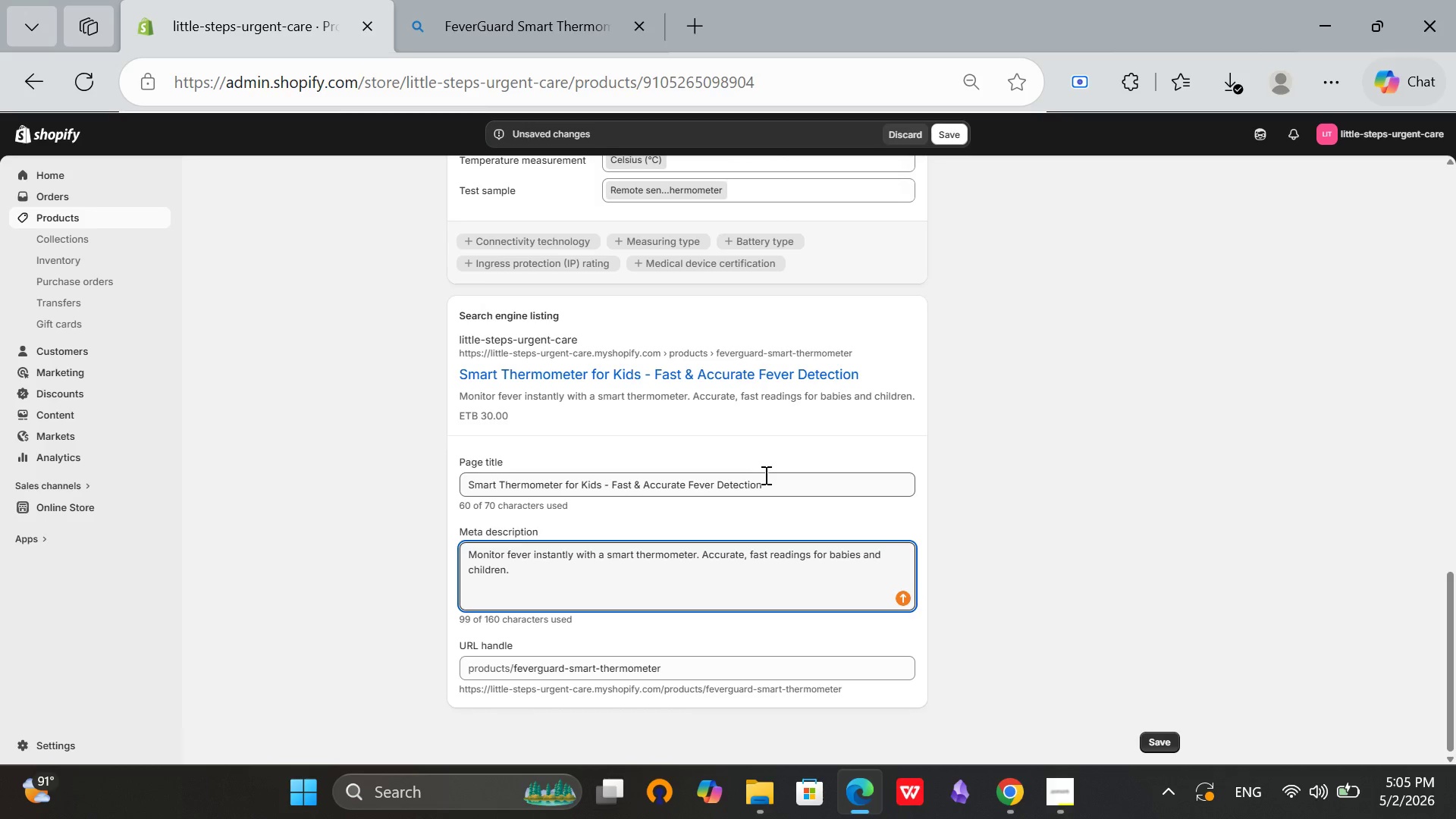 
left_click([764, 475])
 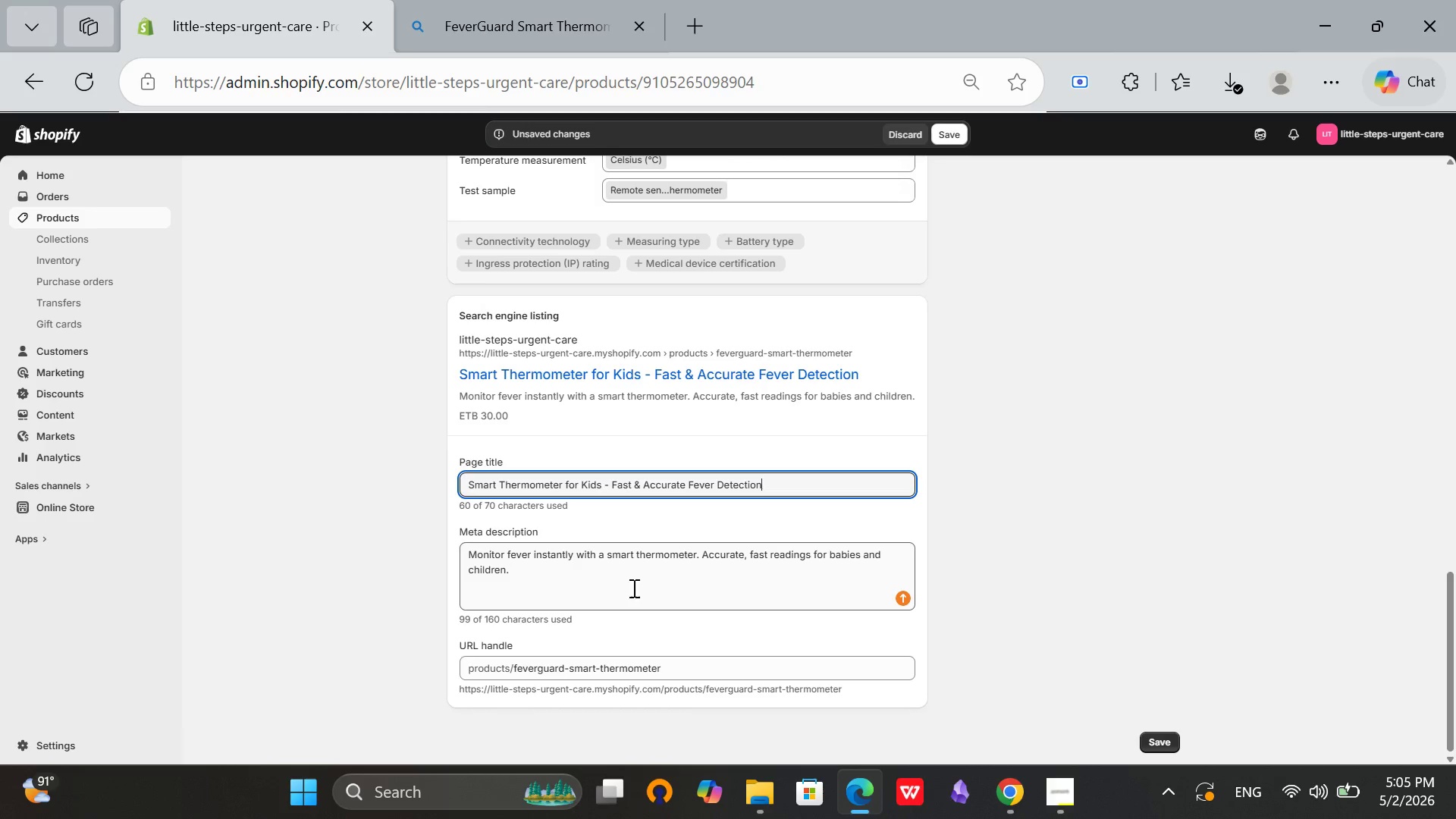 
left_click([524, 575])
 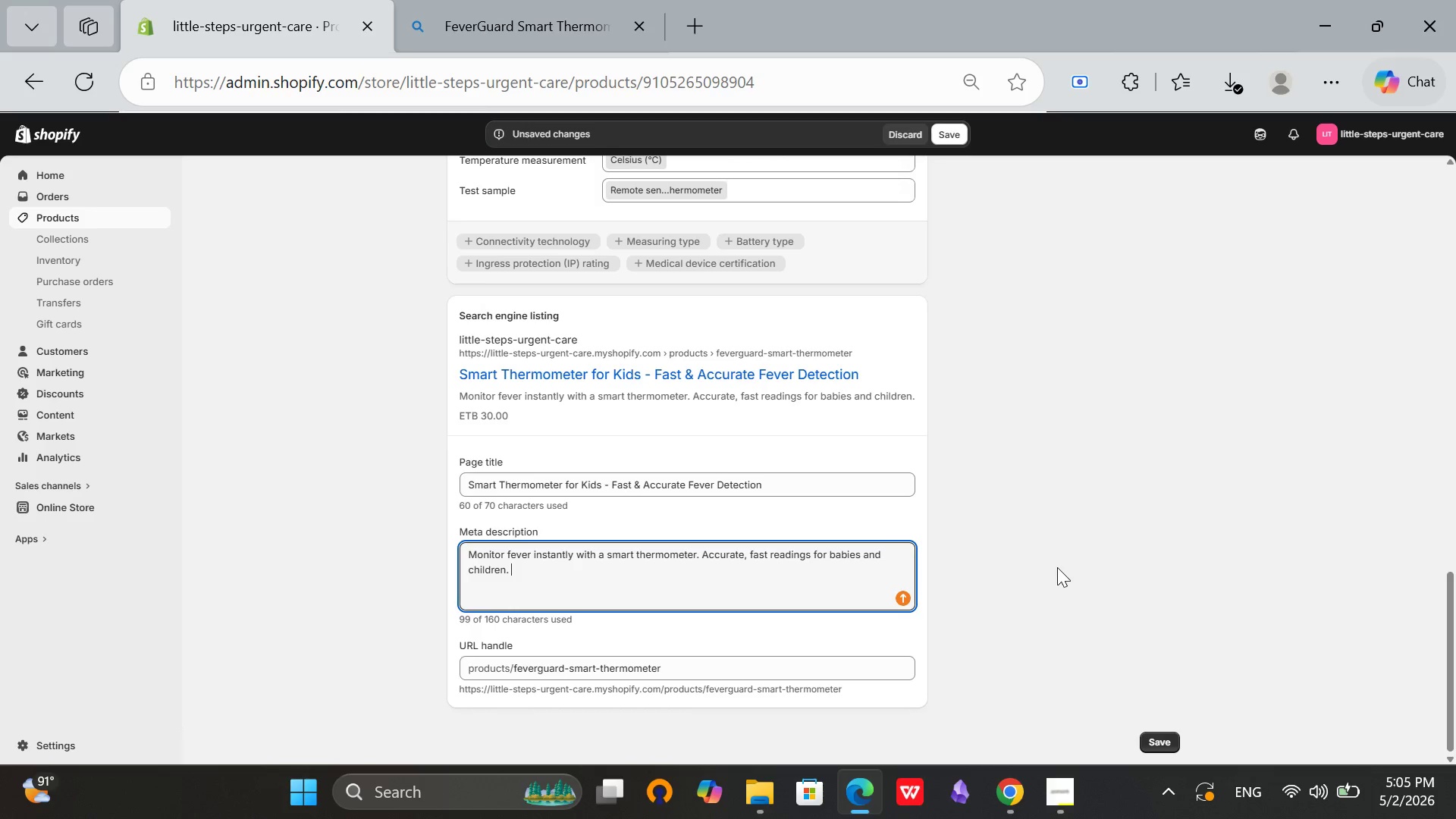 
scroll: coordinate [627, 522], scroll_direction: up, amount: 11.0
 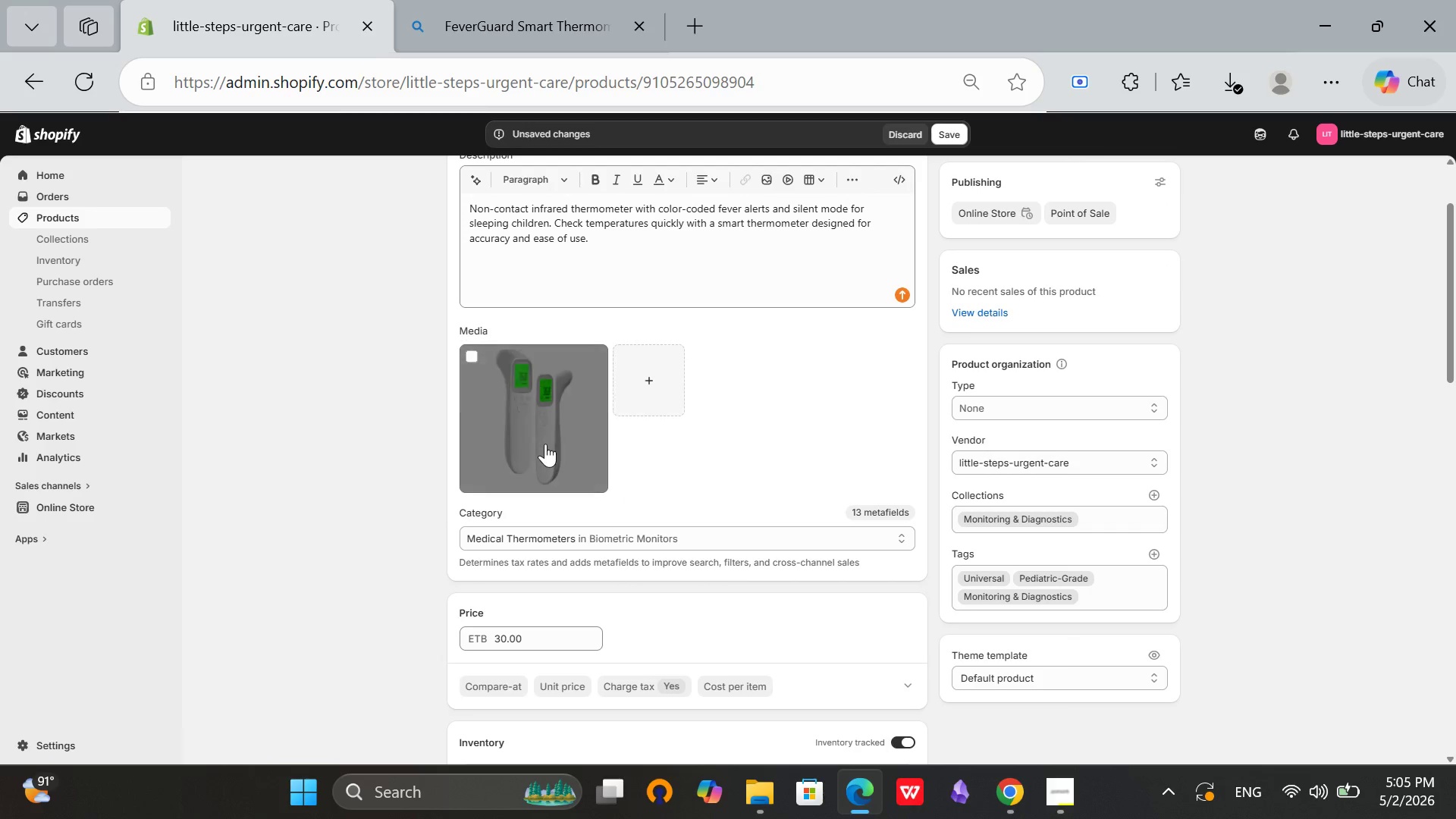 
left_click([545, 444])
 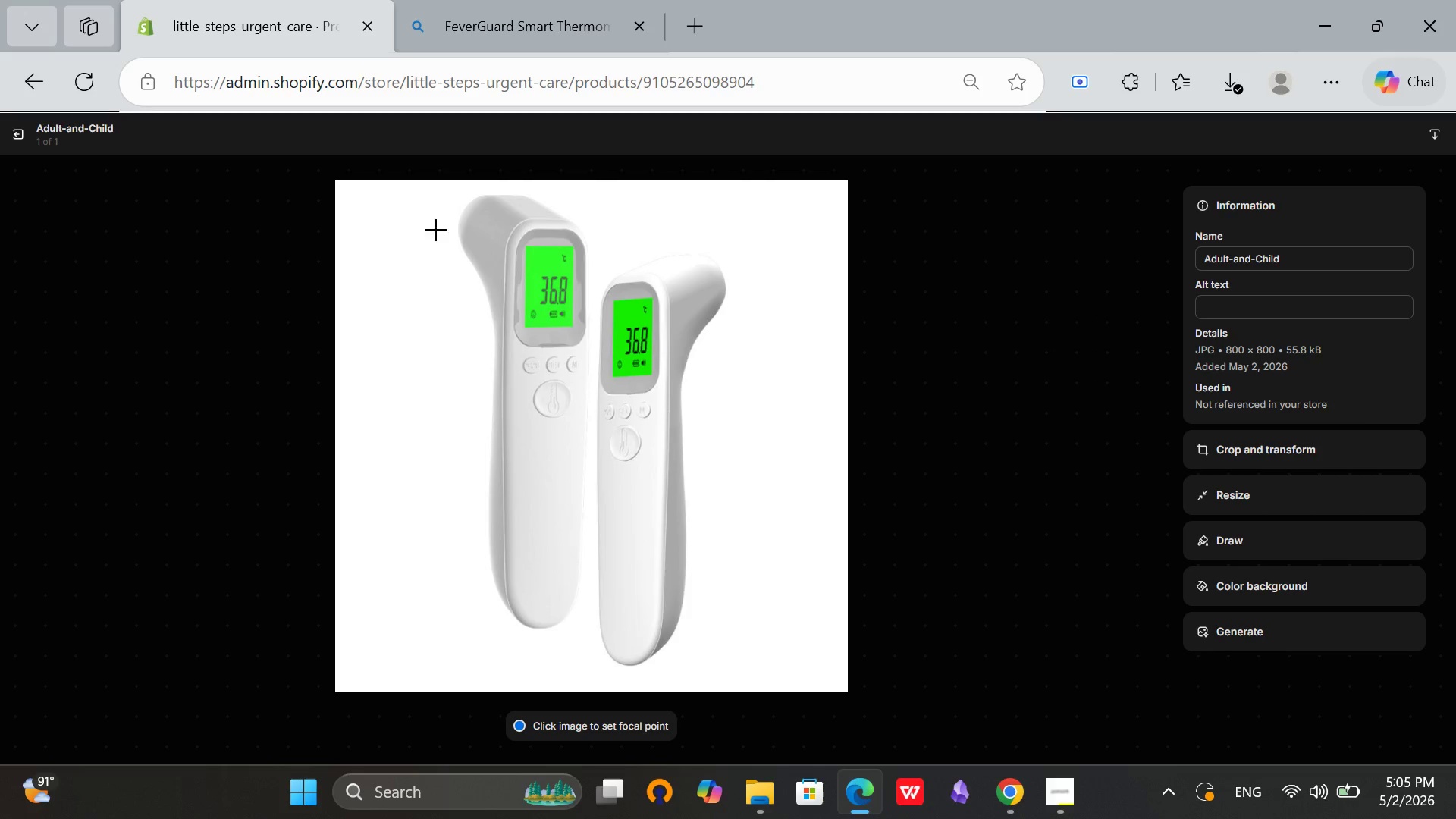 
left_click([11, 136])
 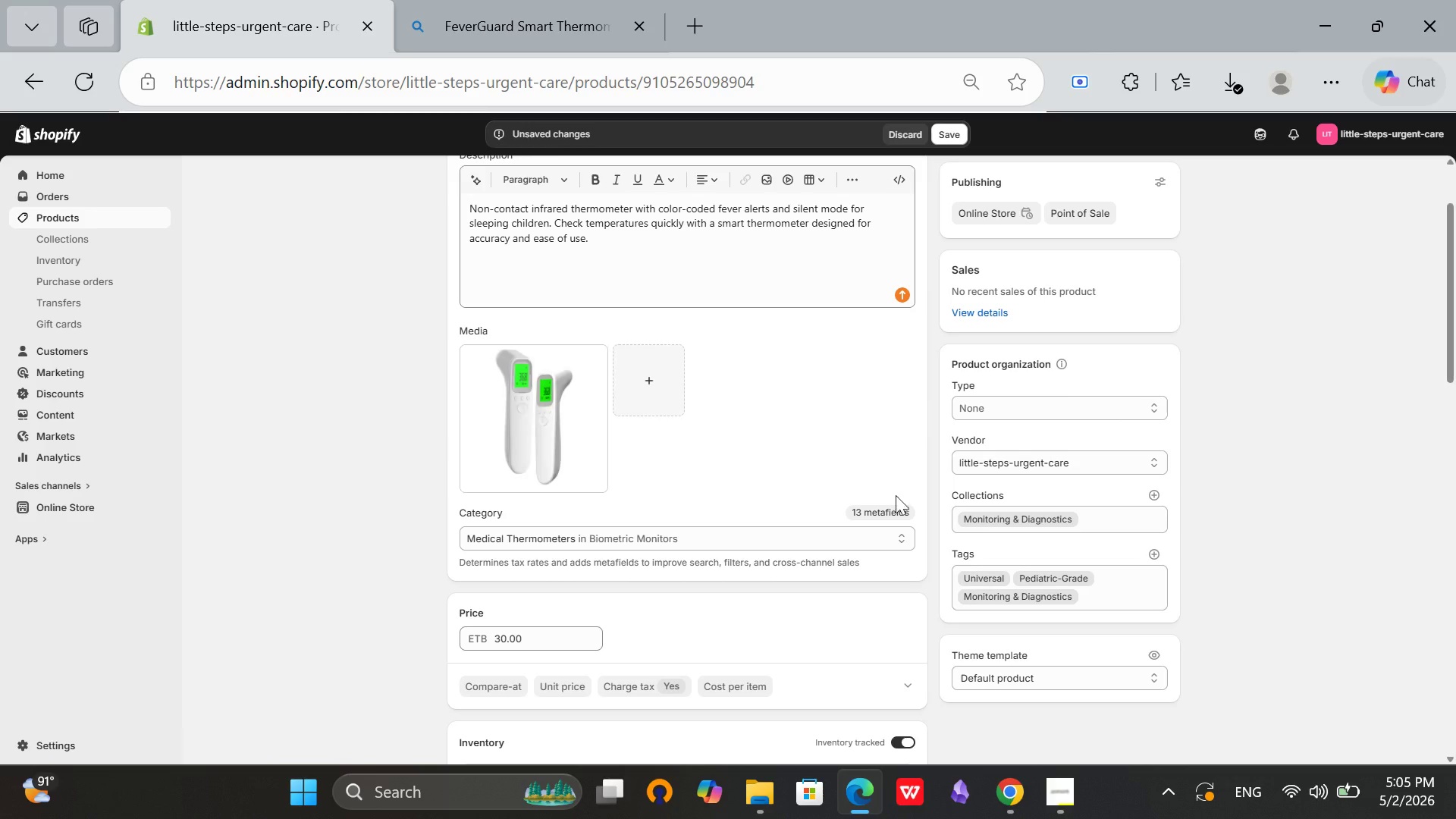 
scroll: coordinate [956, 504], scroll_direction: up, amount: 4.0
 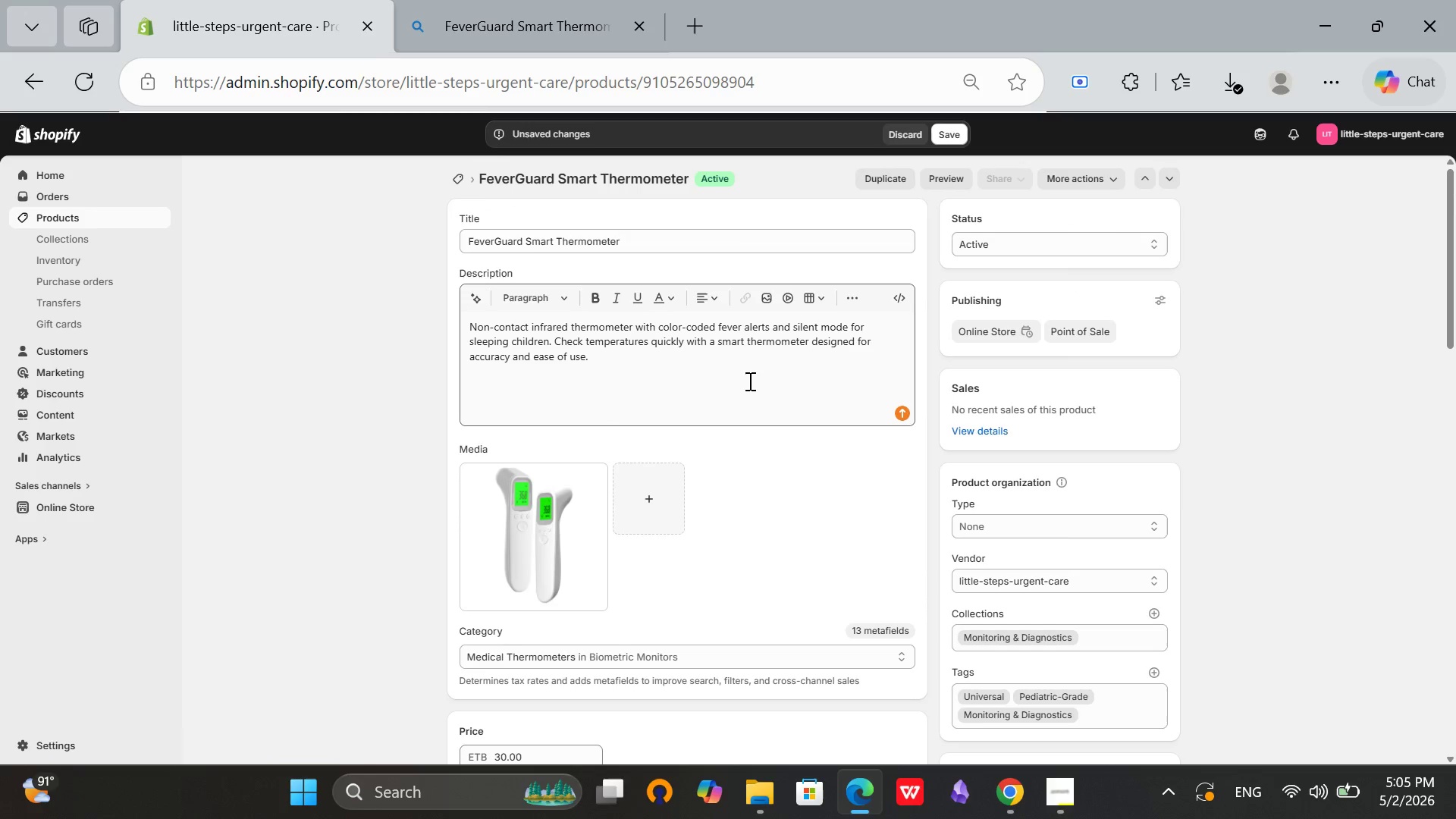 
left_click([745, 372])
 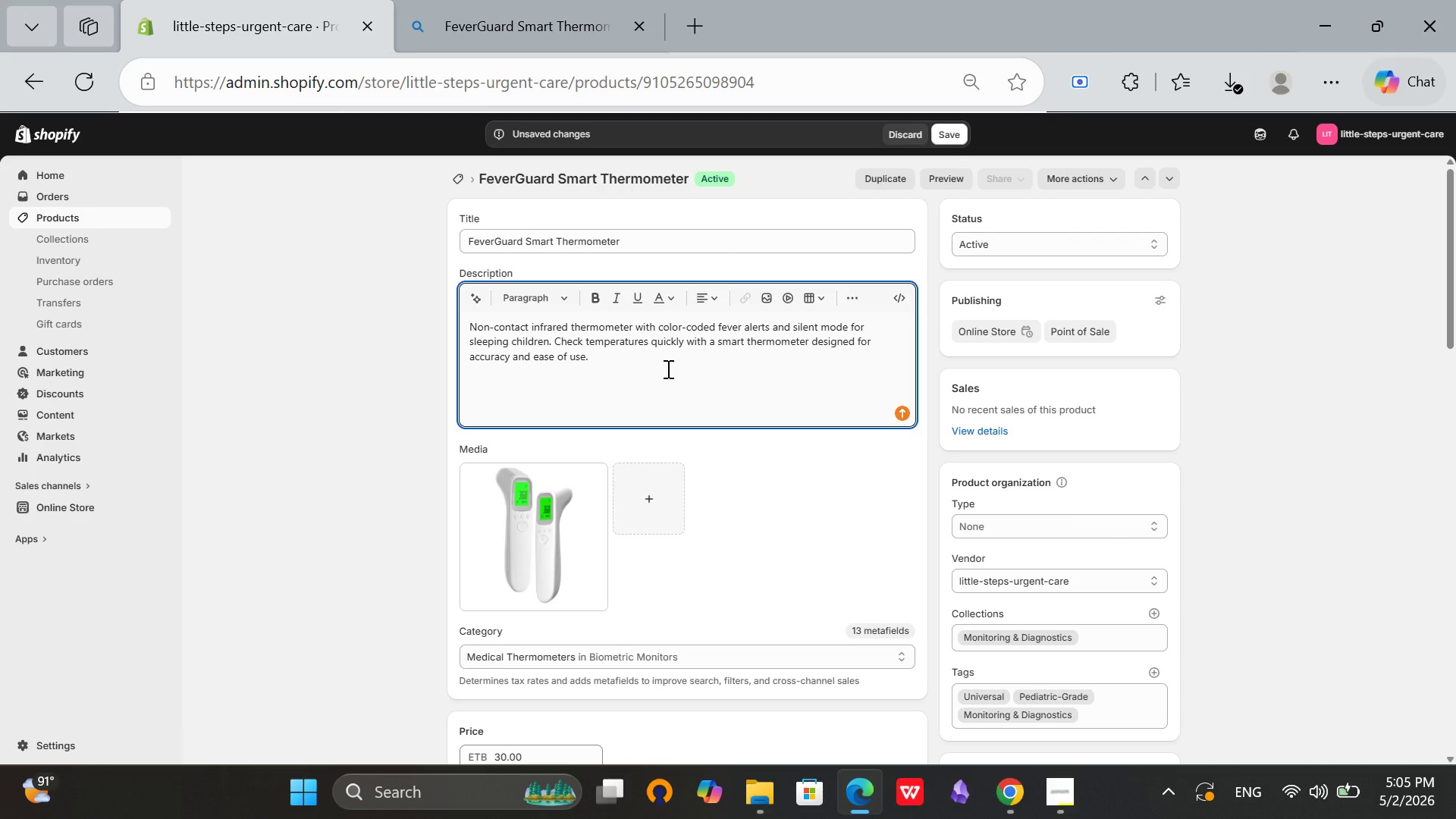 
wait(5.17)
 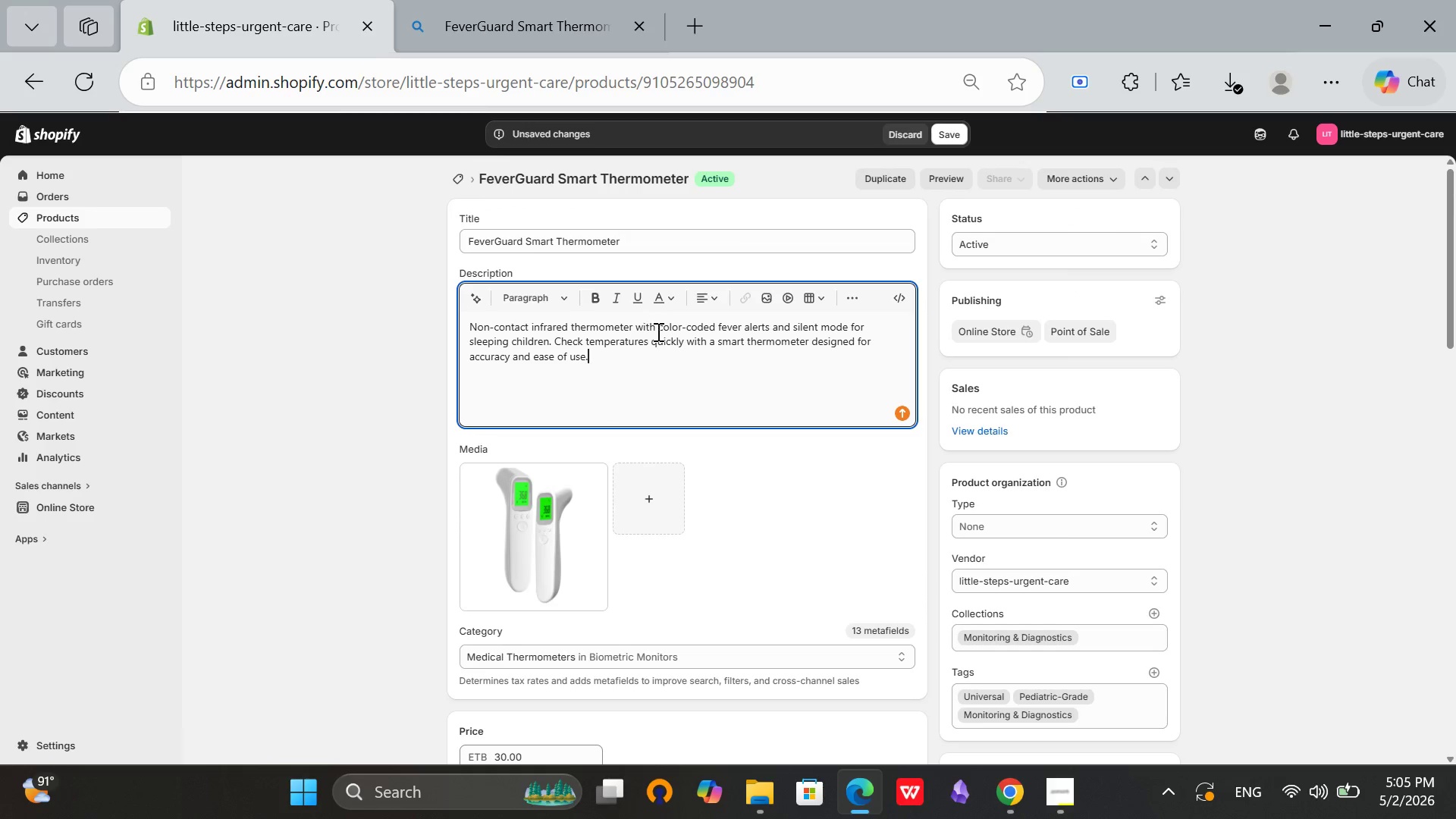 
scroll: coordinate [717, 372], scroll_direction: down, amount: 11.0
 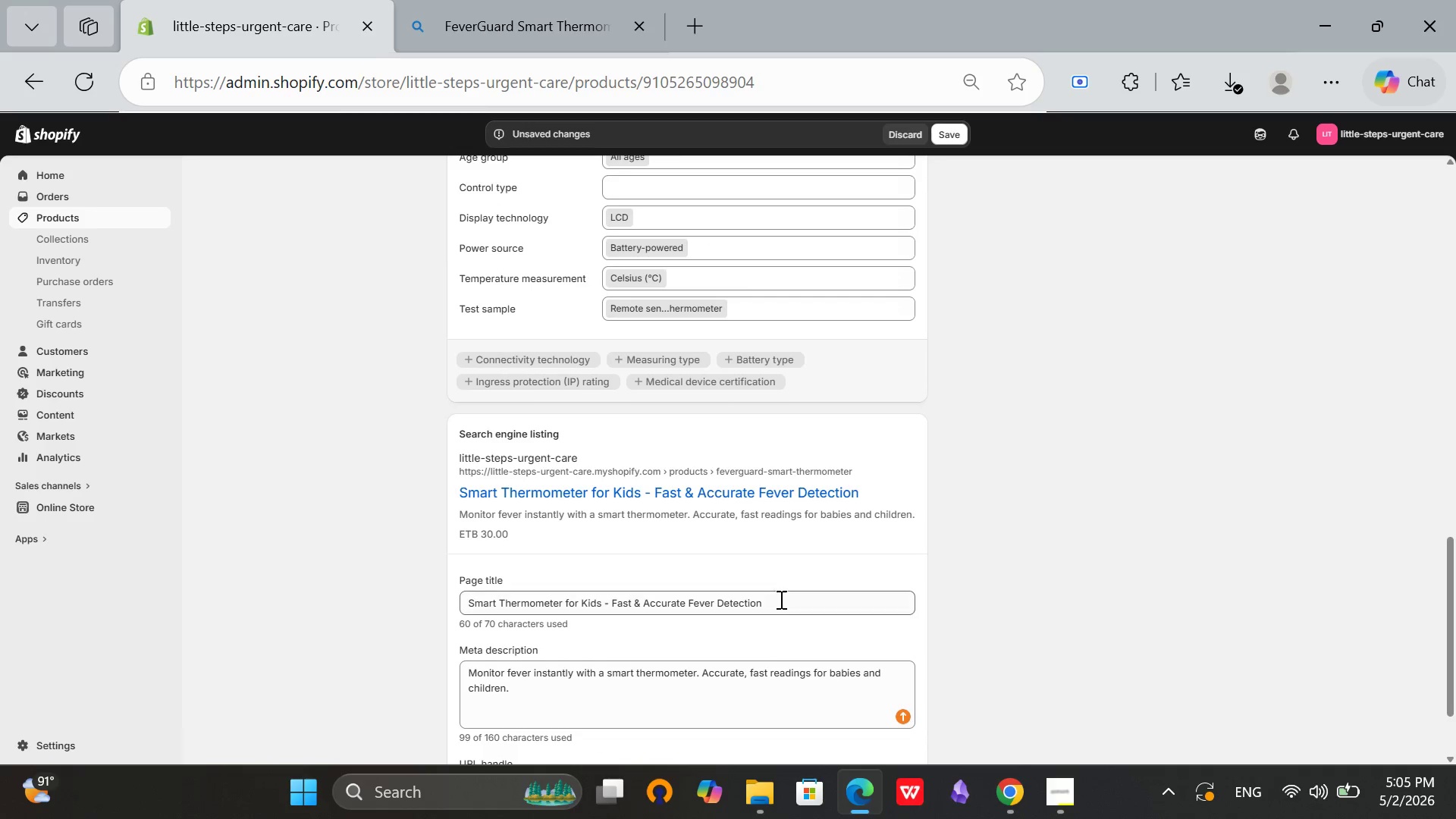 
scroll: coordinate [776, 554], scroll_direction: up, amount: 15.0
 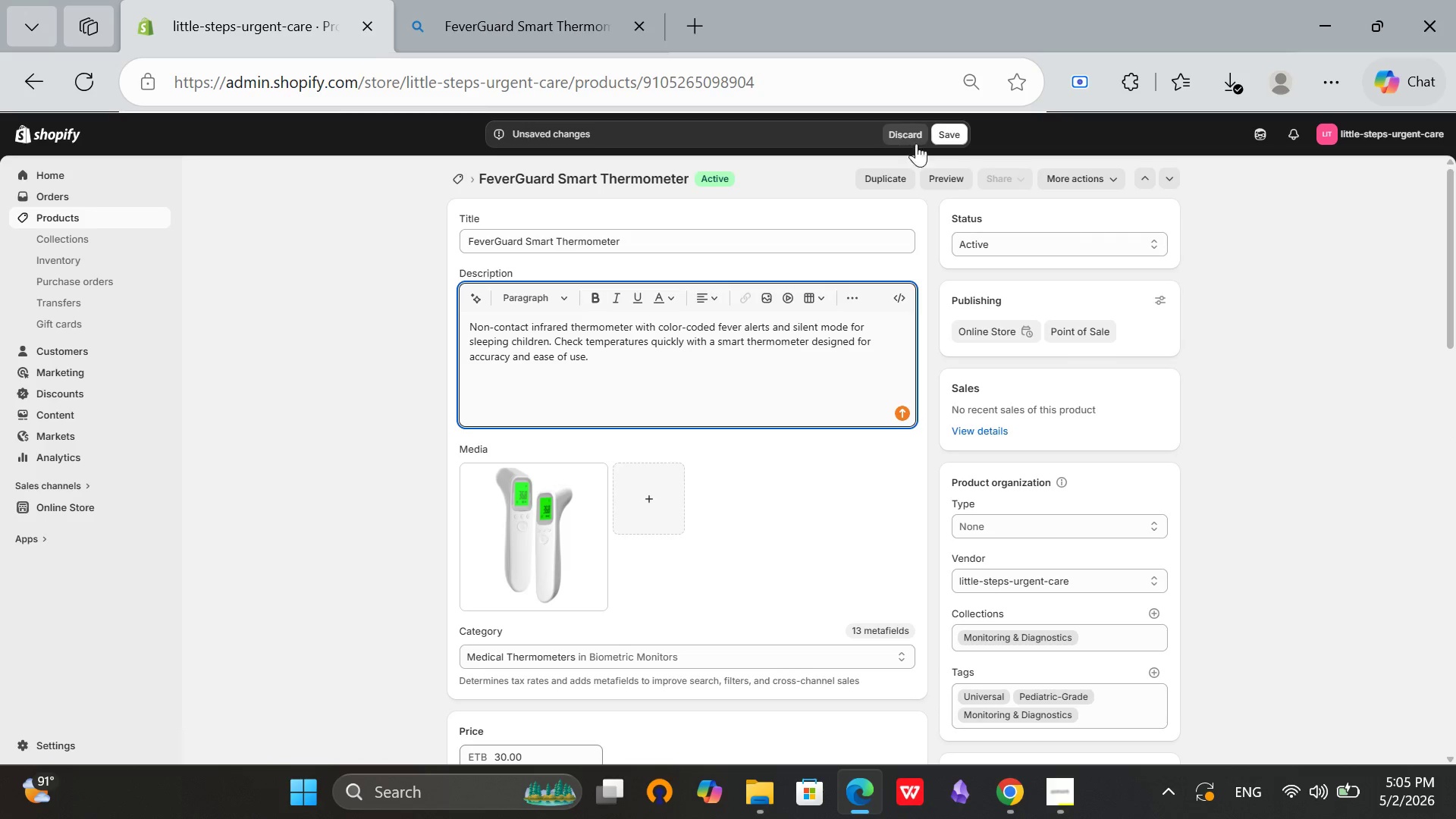 
left_click([943, 134])
 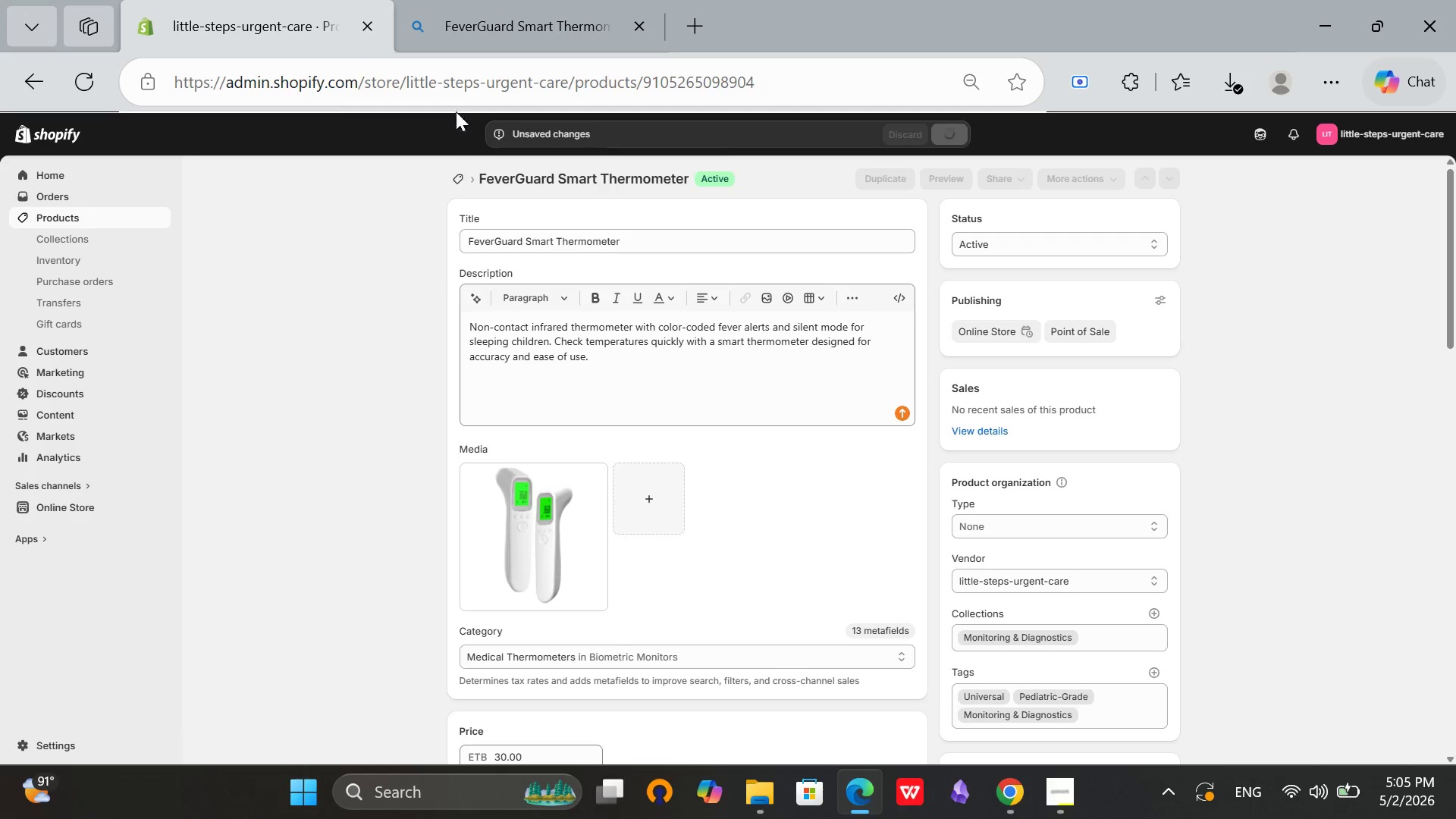 
left_click([1043, 786])